 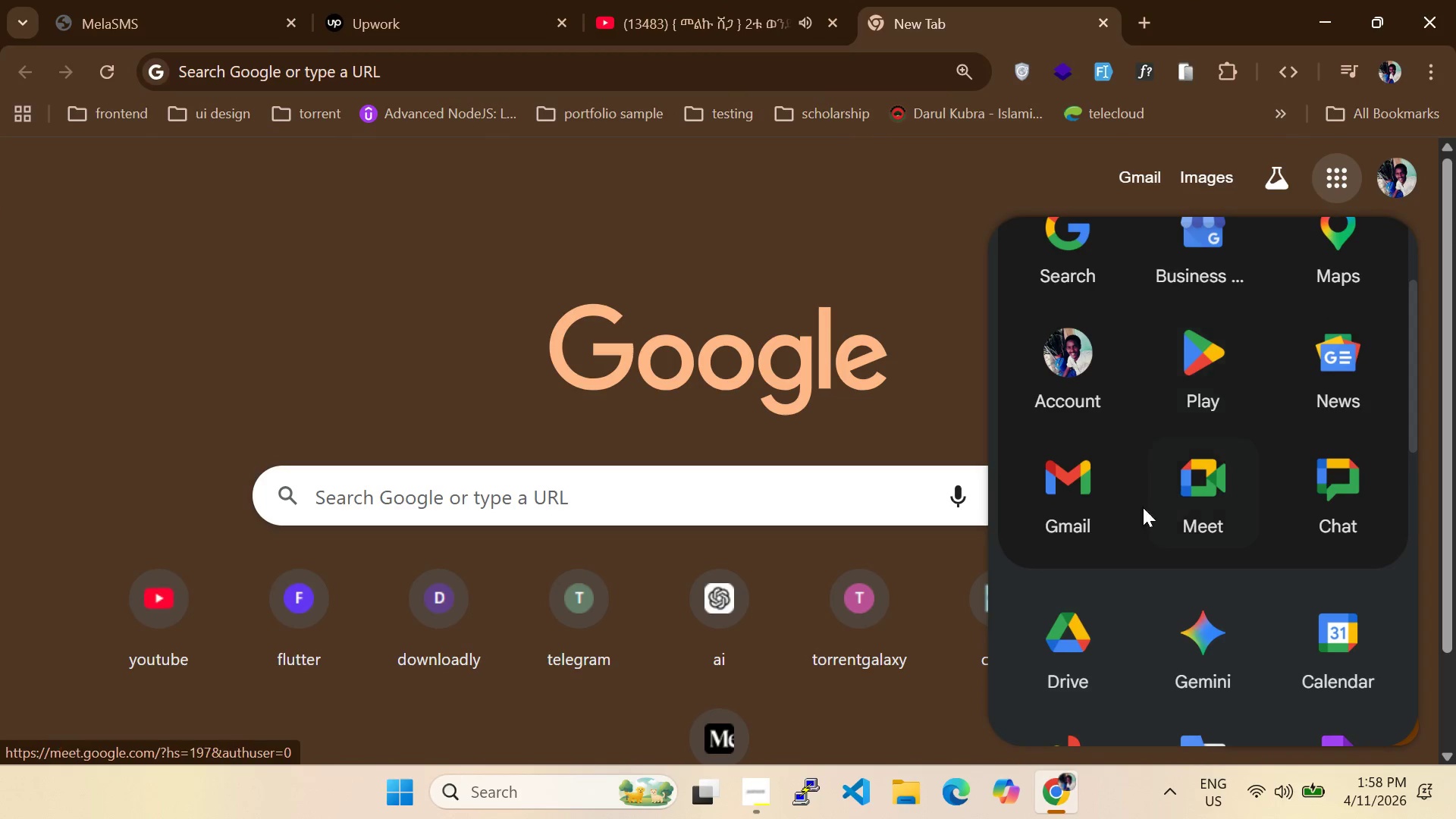 
scroll: coordinate [1132, 529], scroll_direction: down, amount: 3.0
 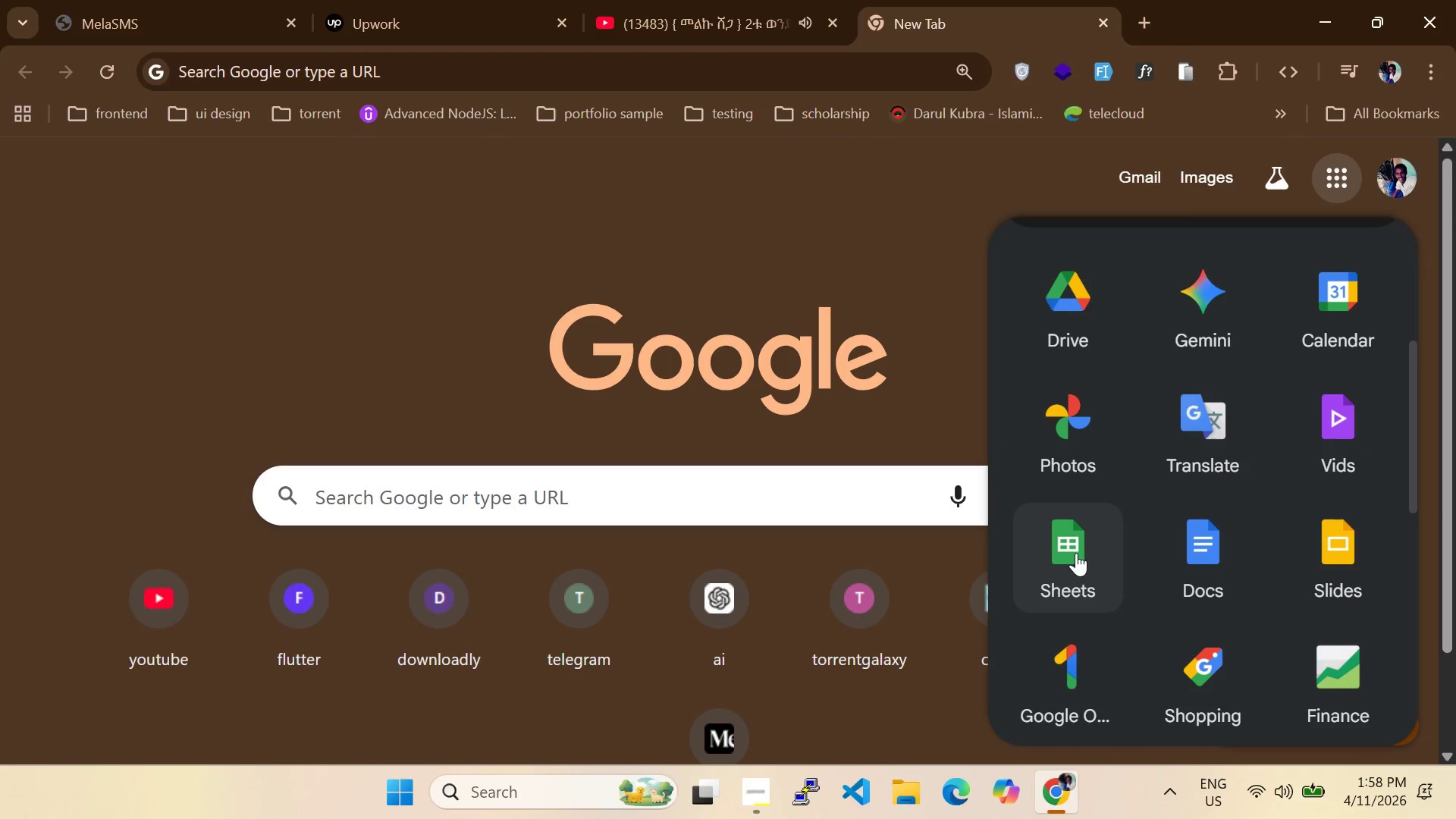 
left_click([1070, 557])
 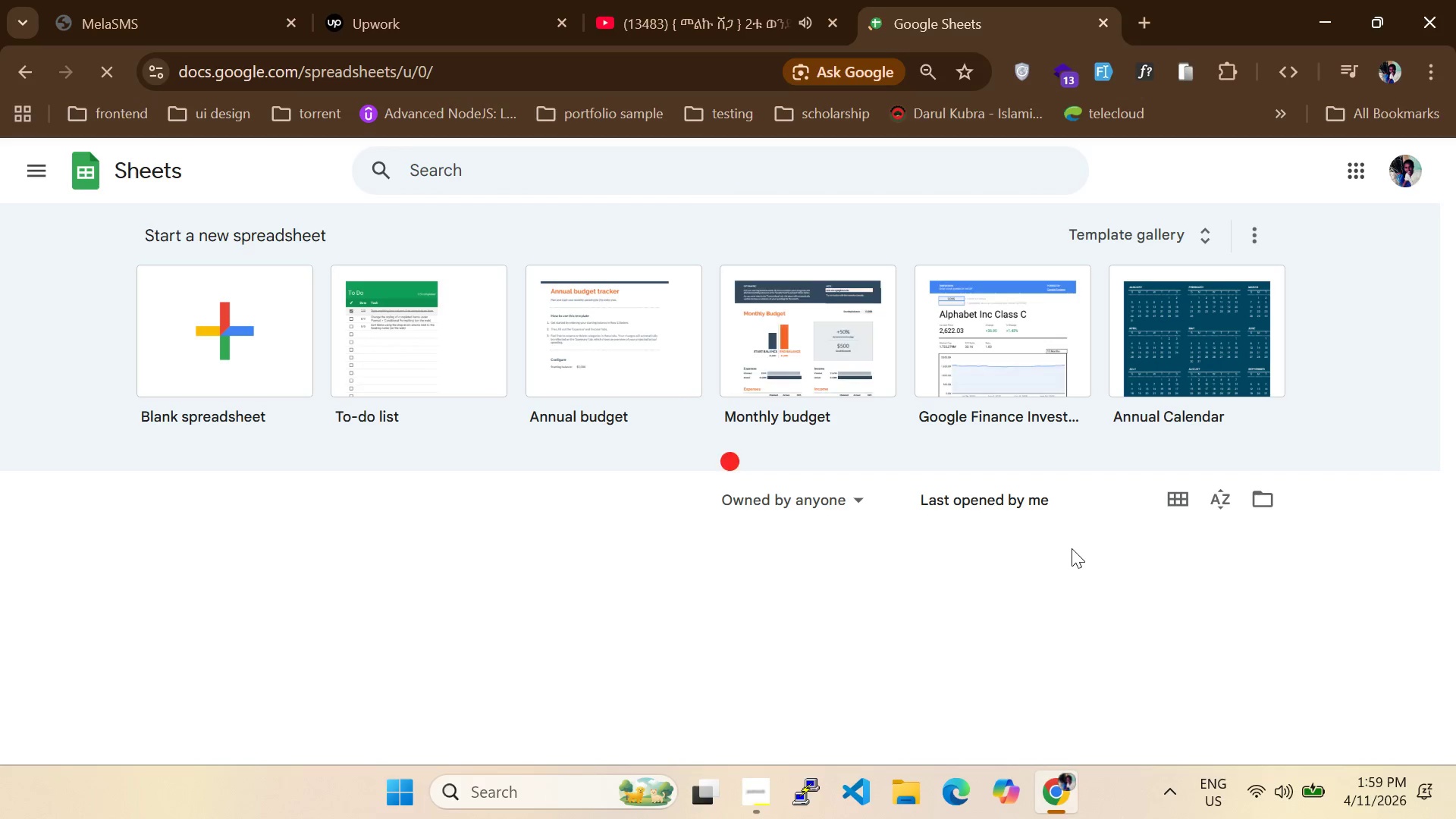 
wait(5.39)
 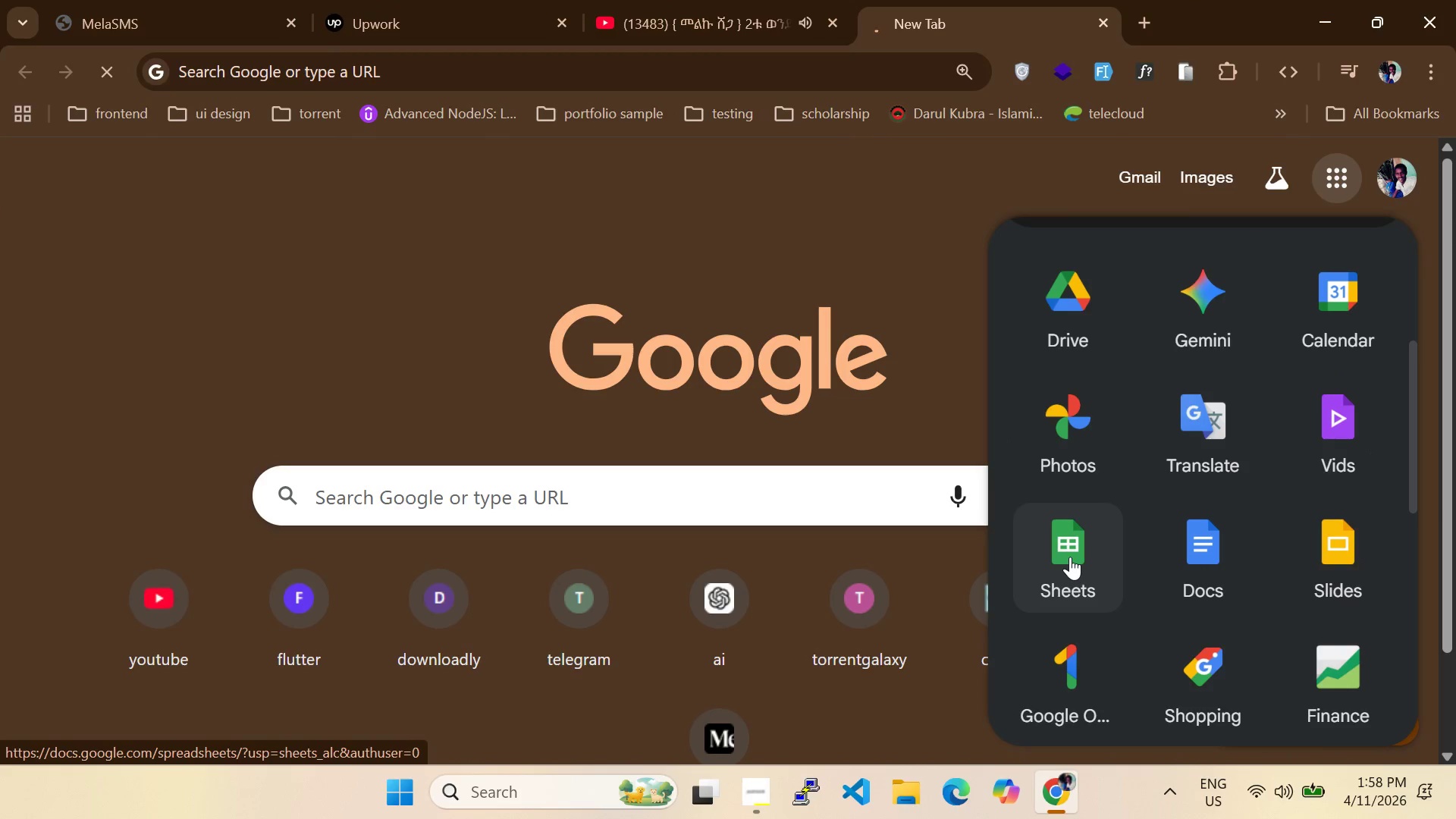 
left_click([190, 345])
 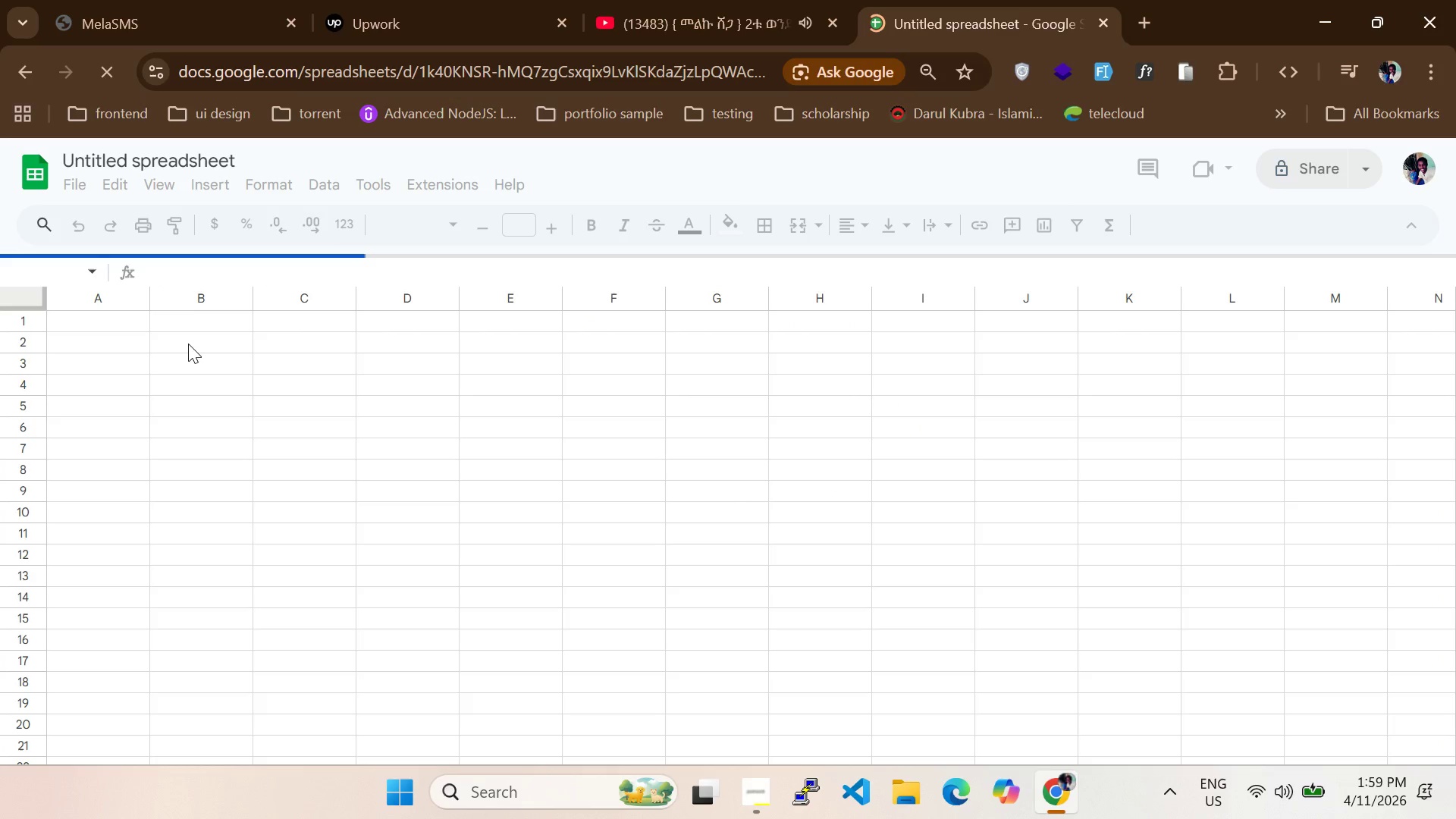 
wait(8.09)
 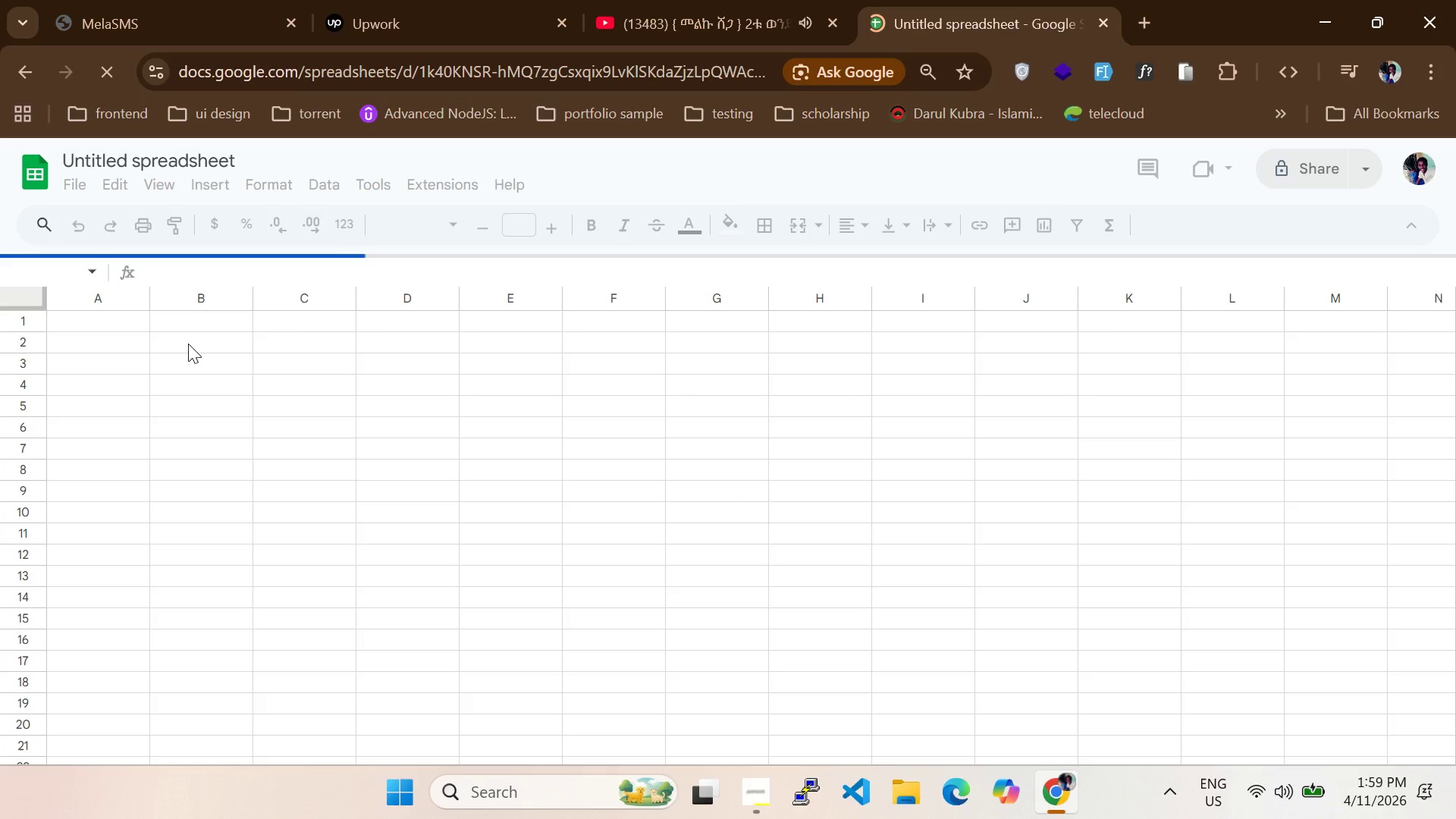 
left_click([68, 751])
 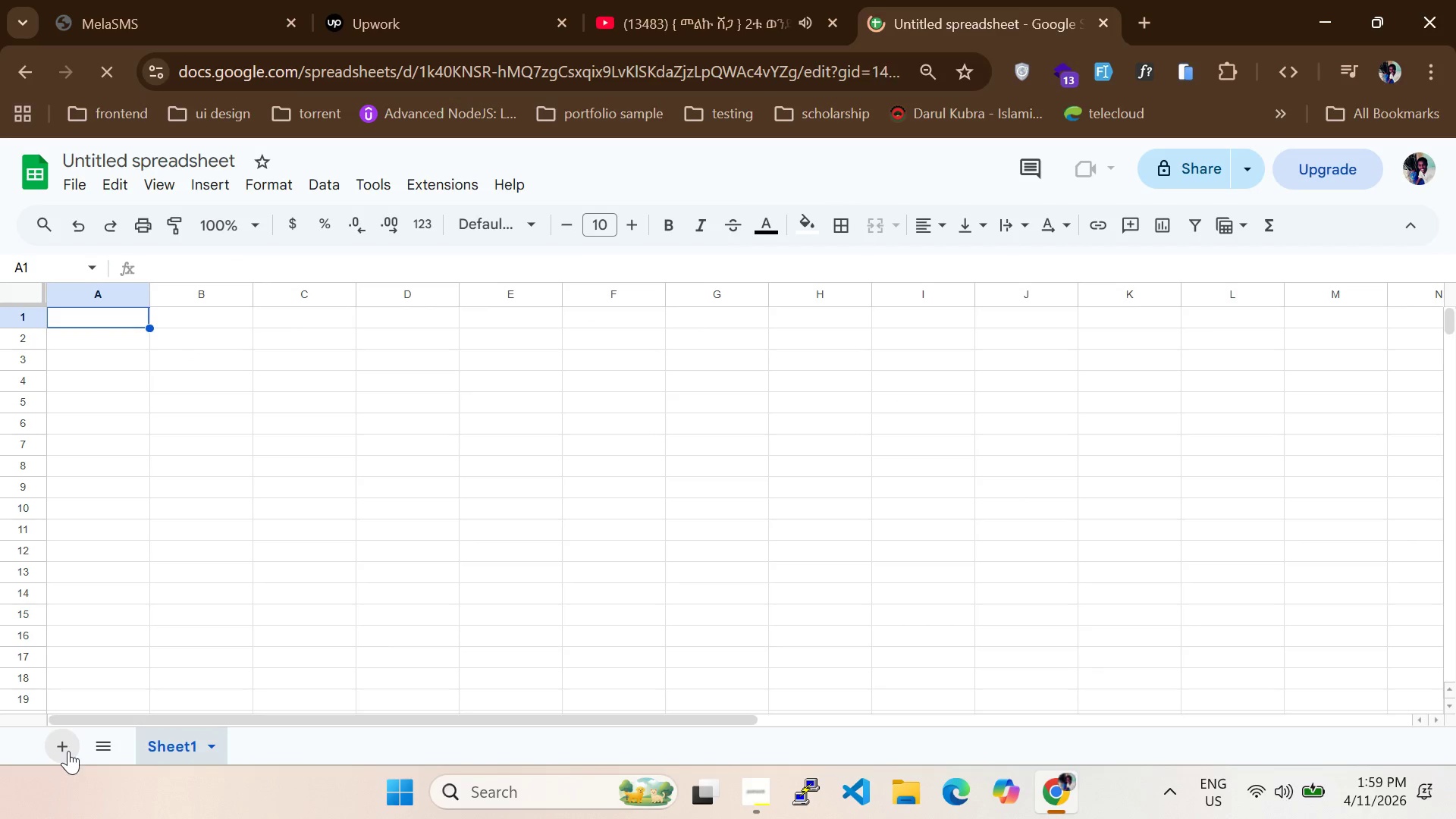 
left_click([65, 747])
 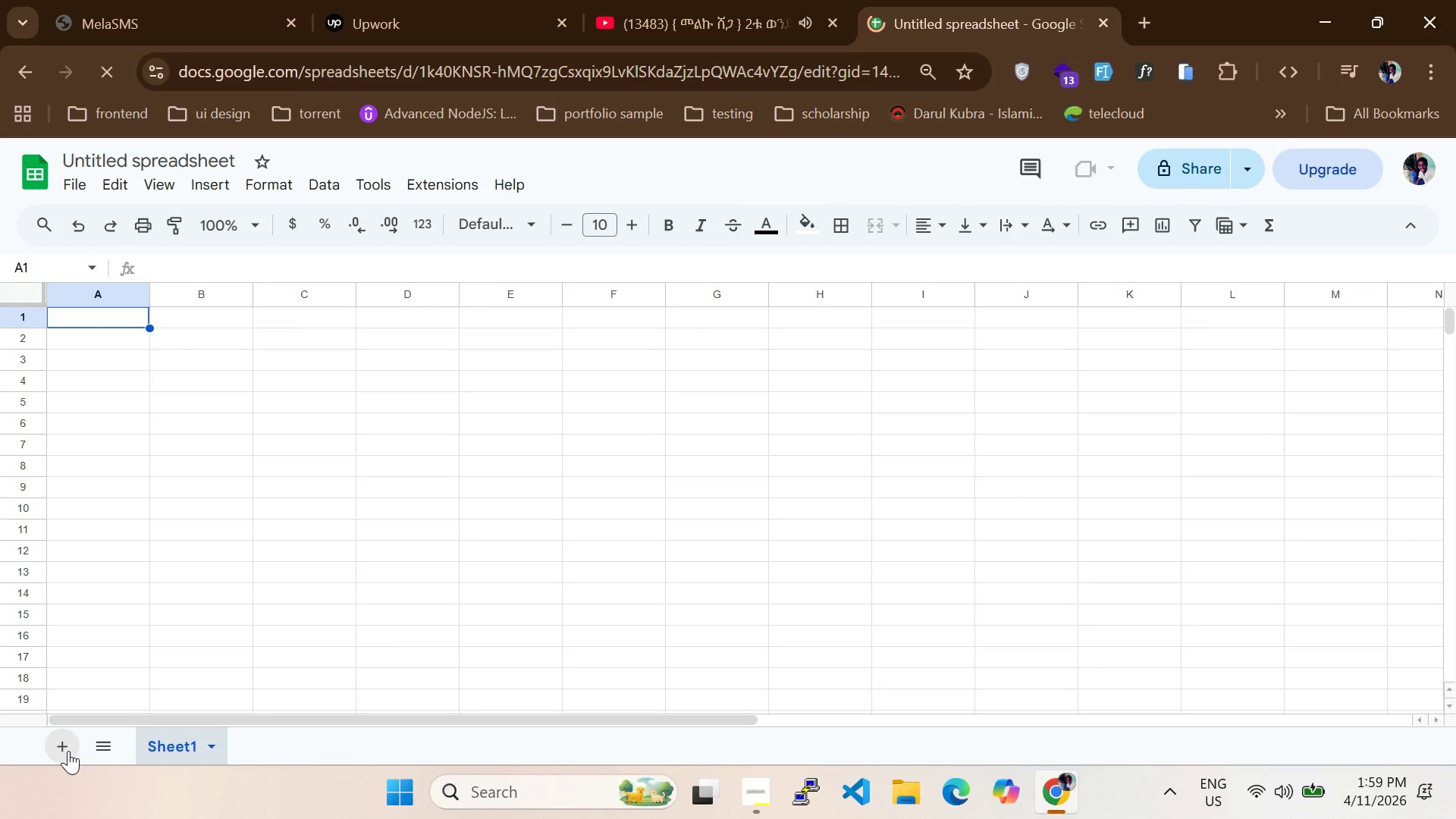 
left_click([65, 747])
 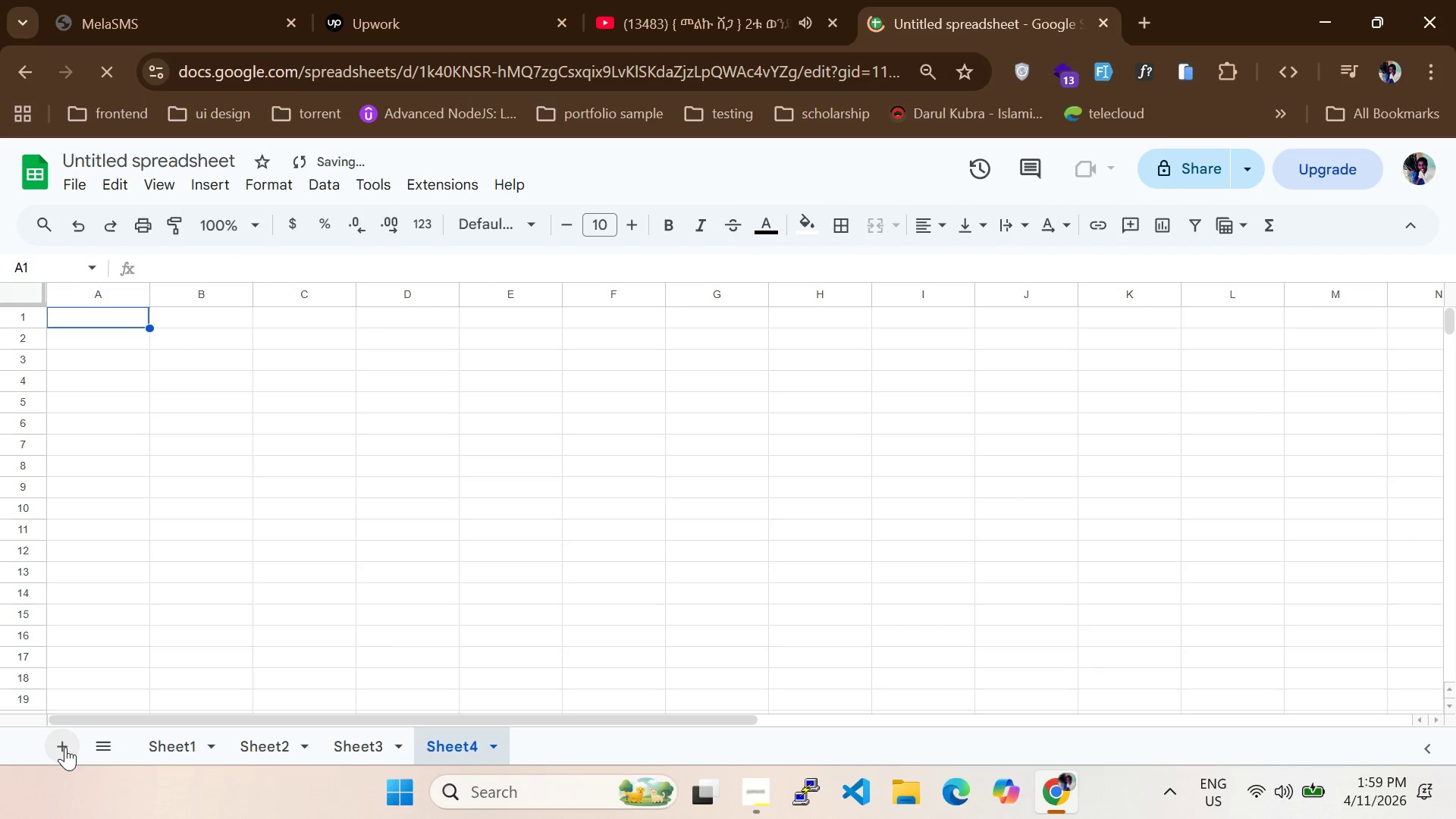 
left_click([65, 747])
 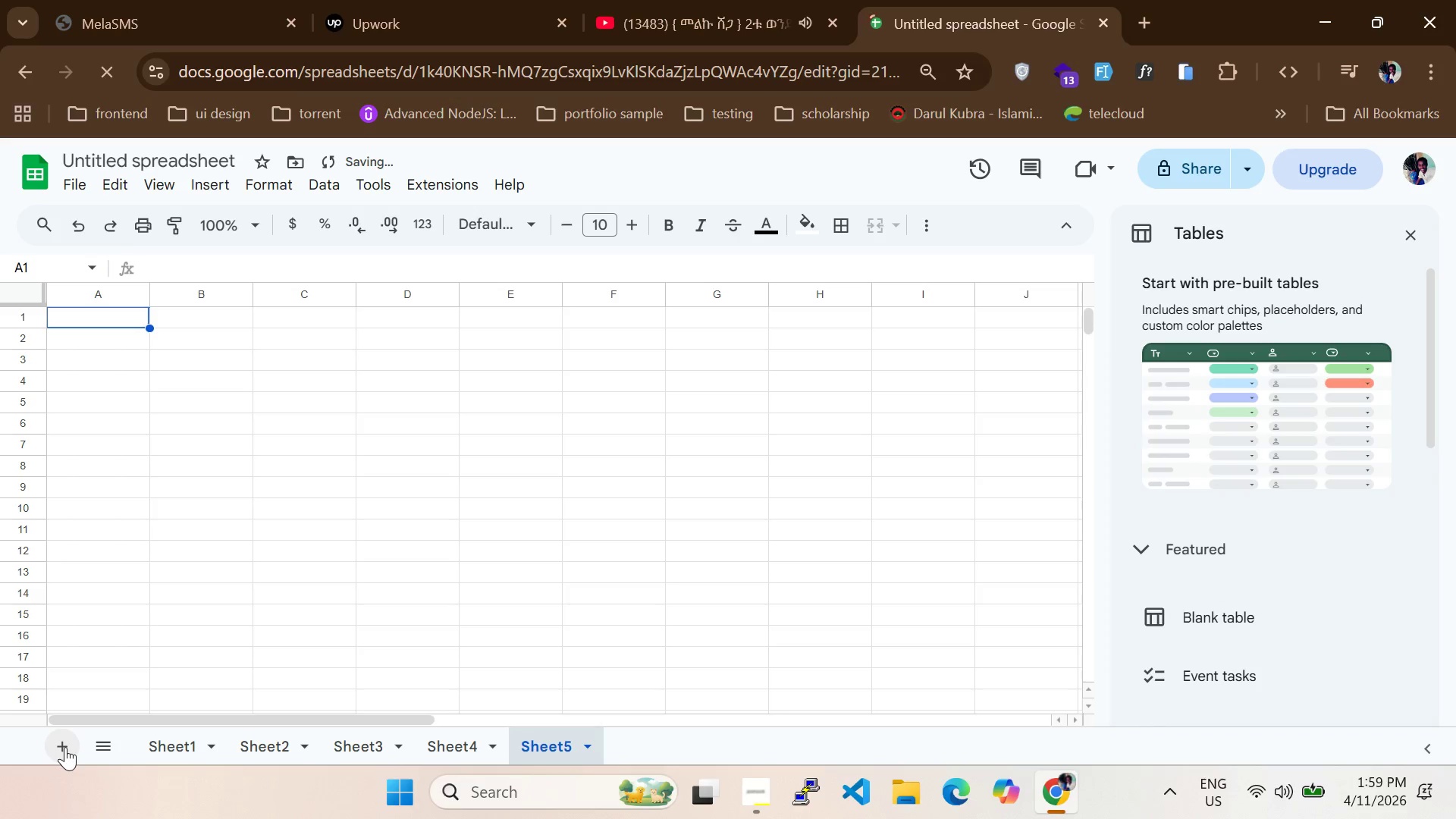 
left_click([65, 747])
 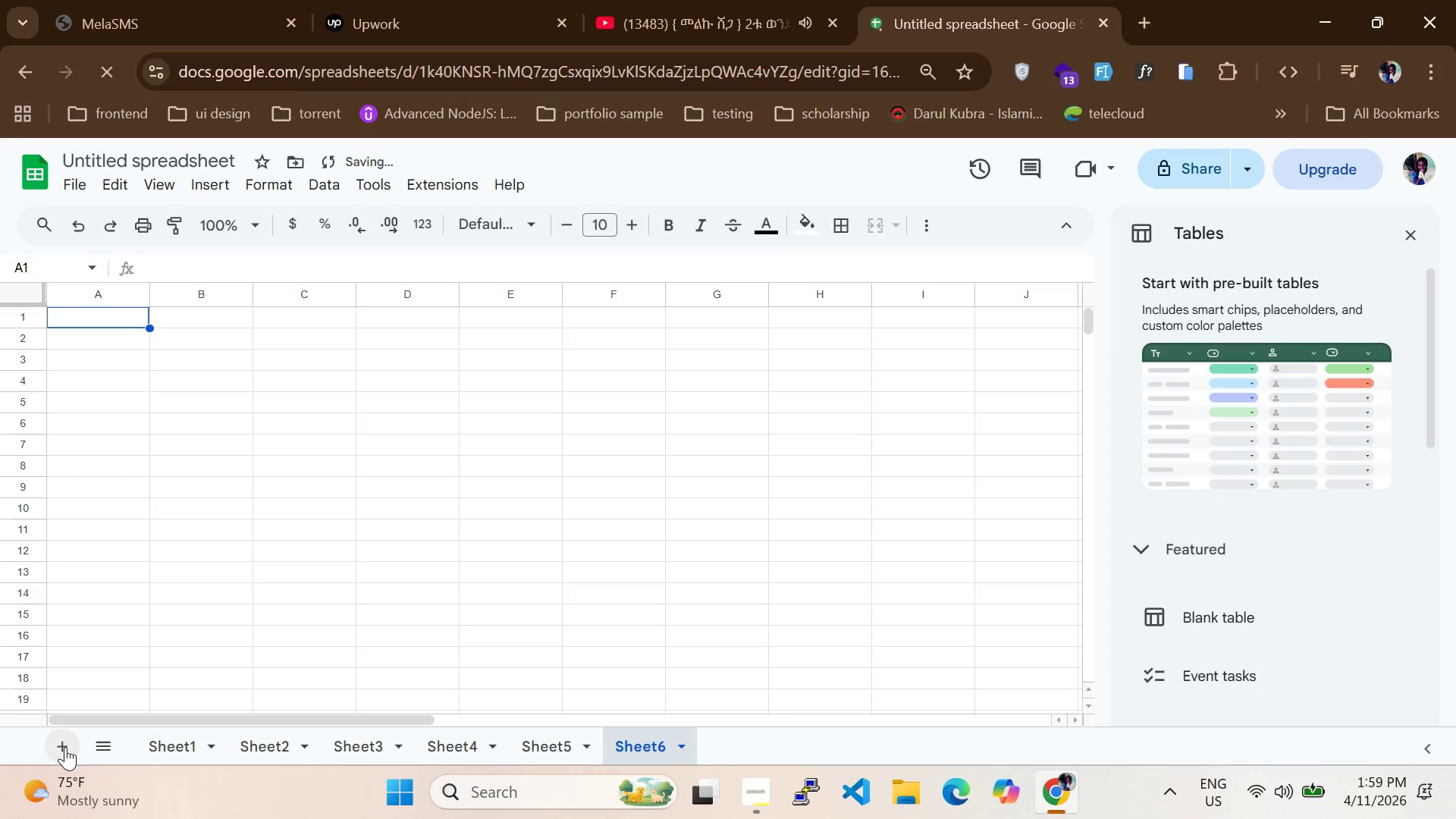 
left_click([65, 747])
 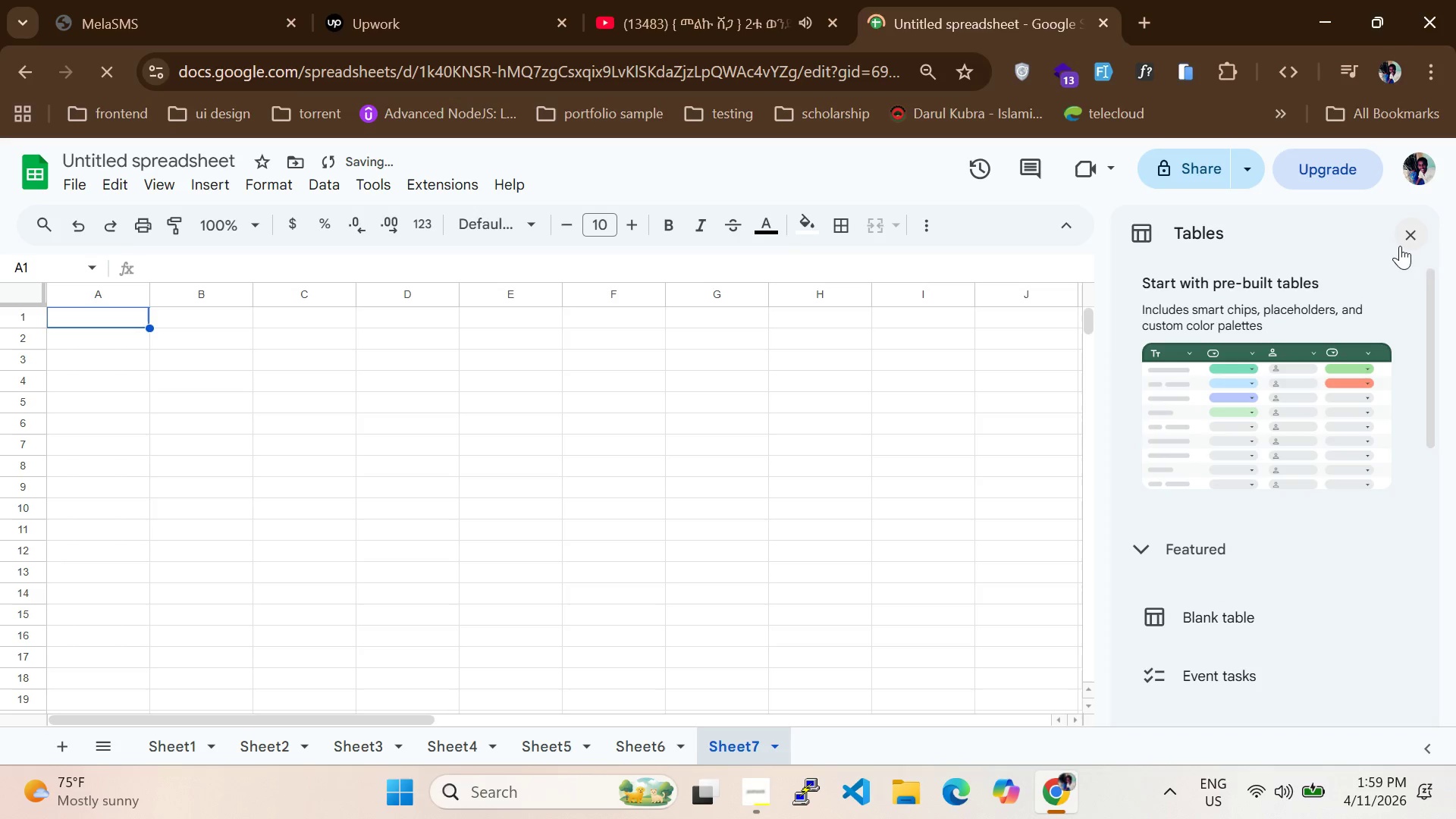 
left_click([1419, 234])
 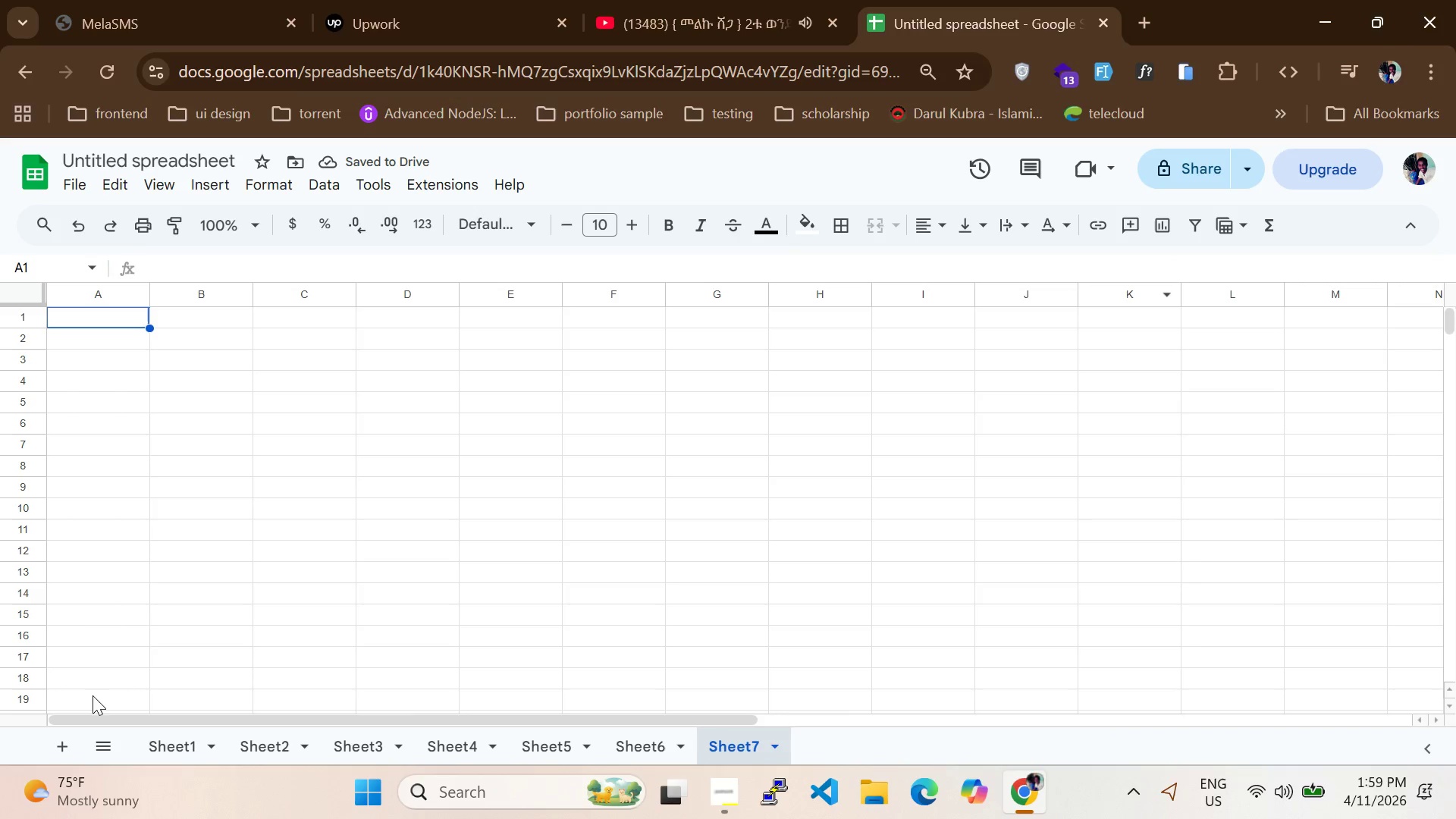 
left_click([55, 748])
 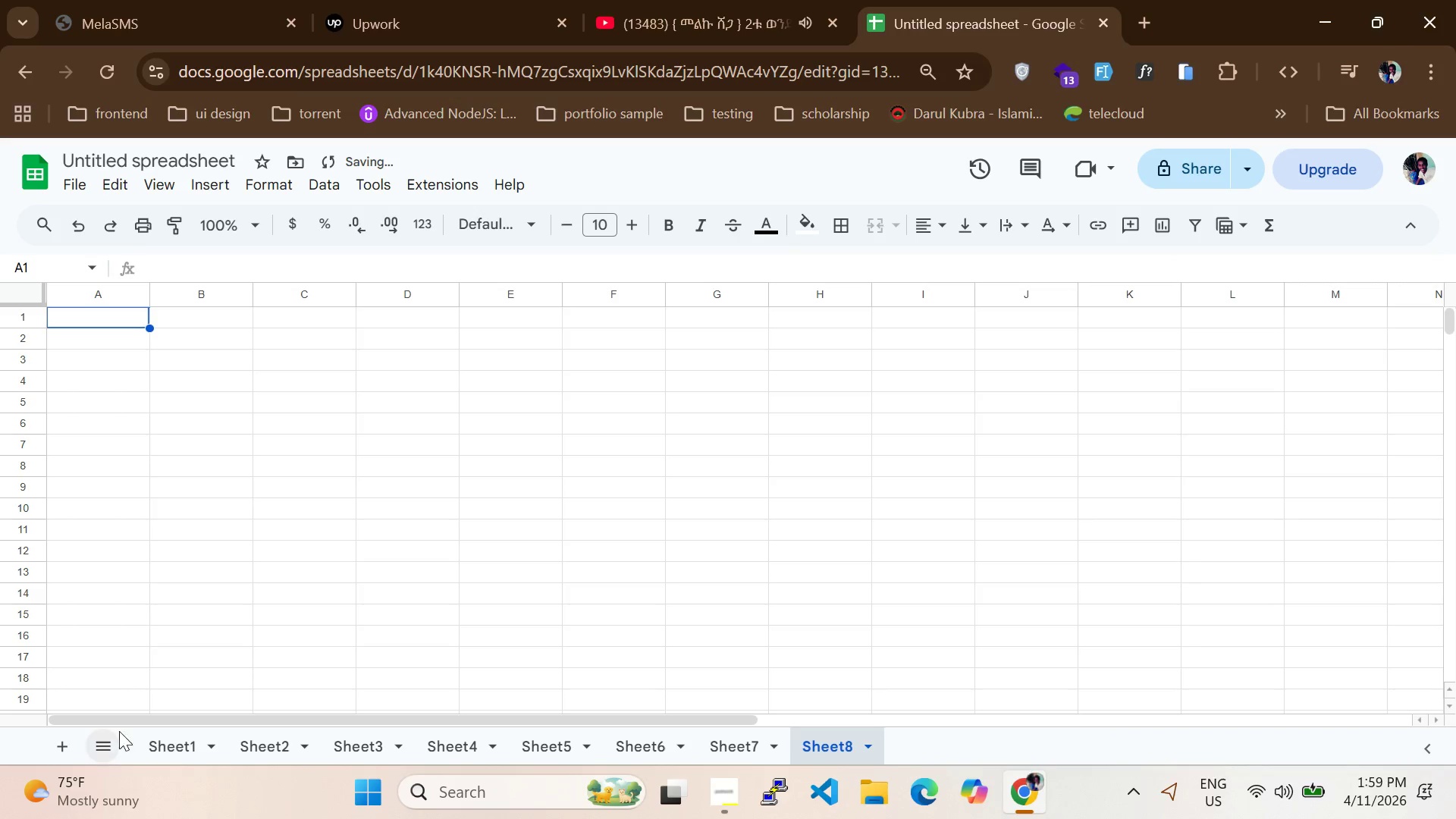 
left_click([165, 748])
 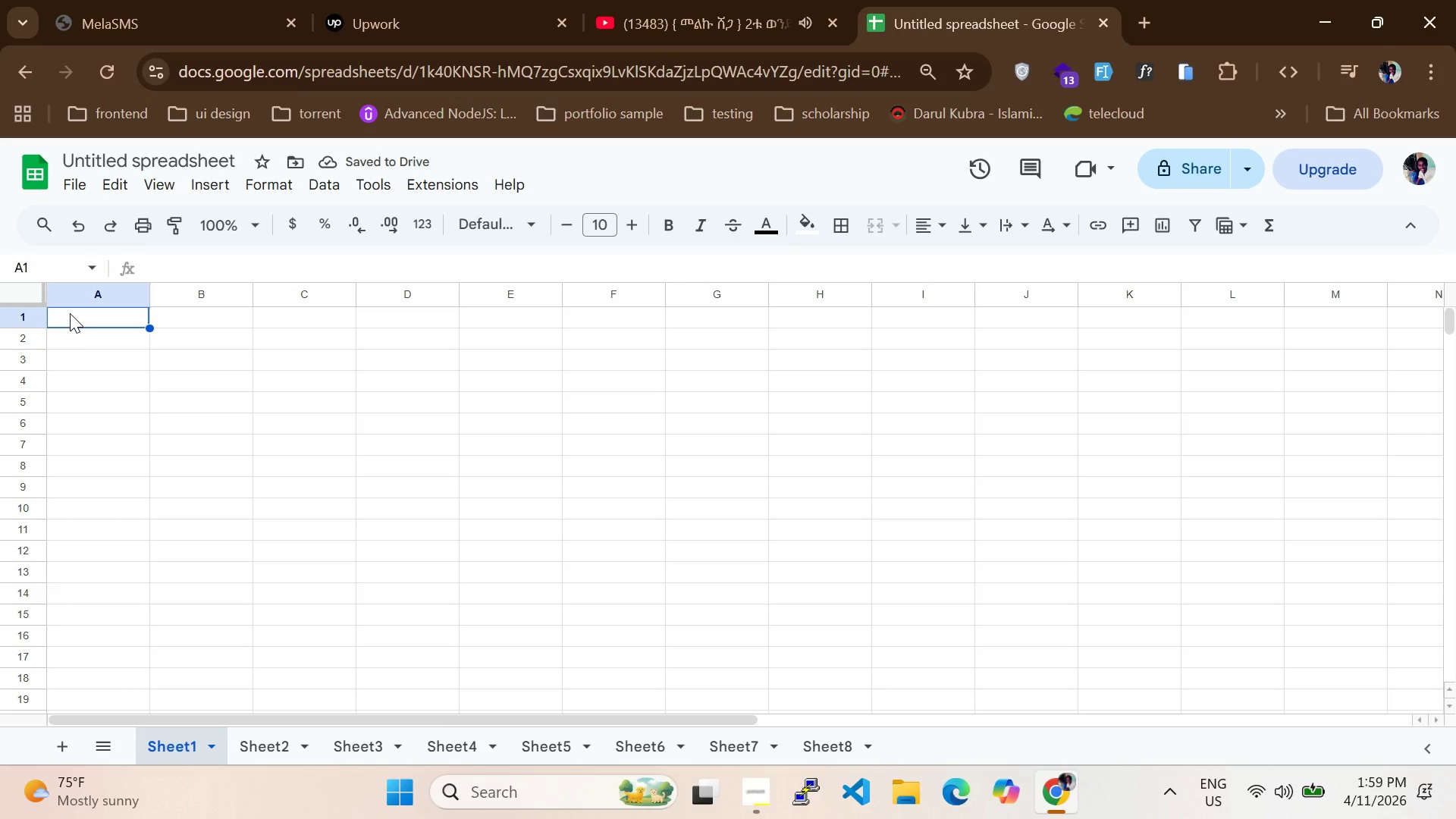 
wait(8.8)
 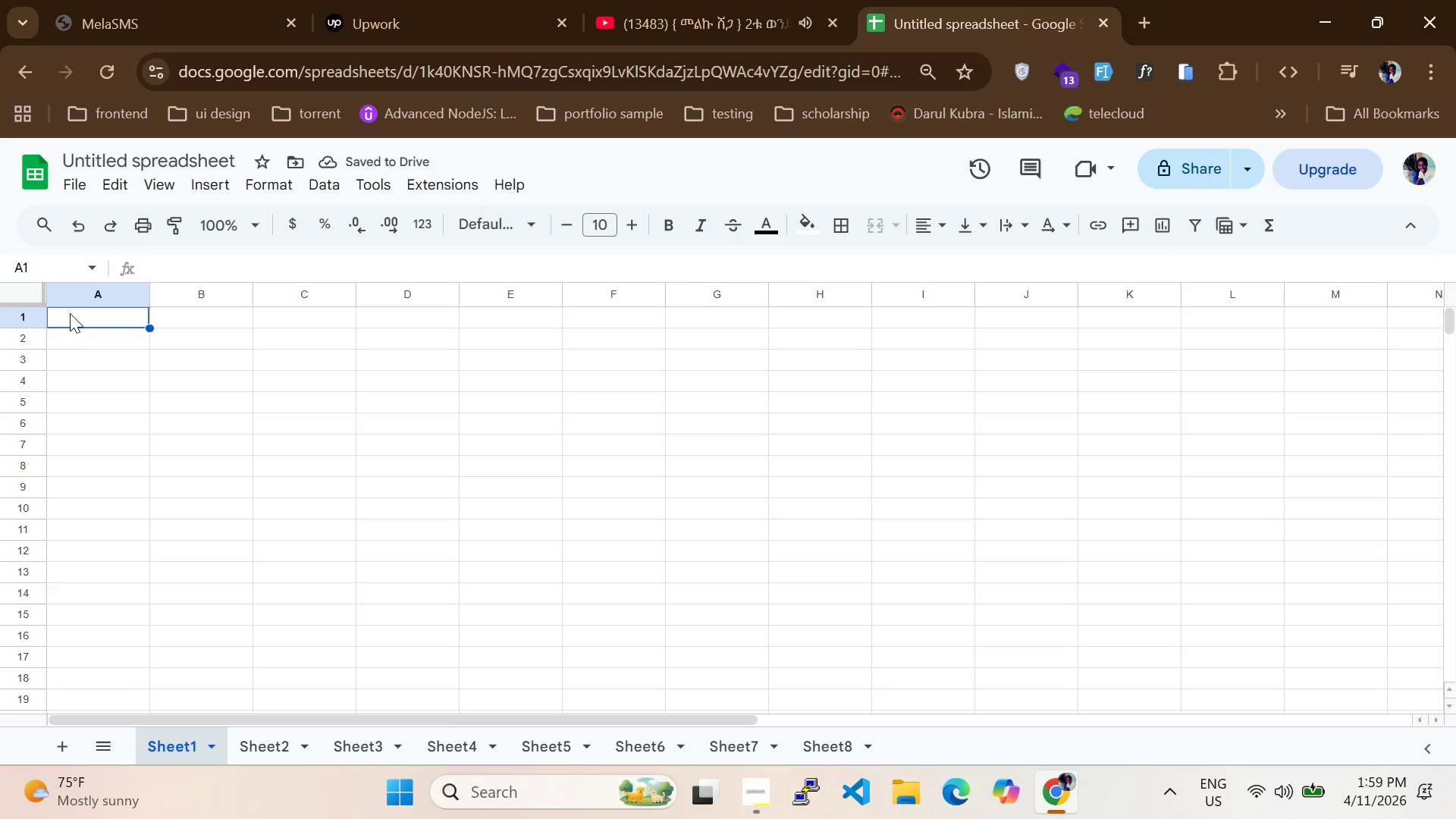 
left_click([194, 497])
 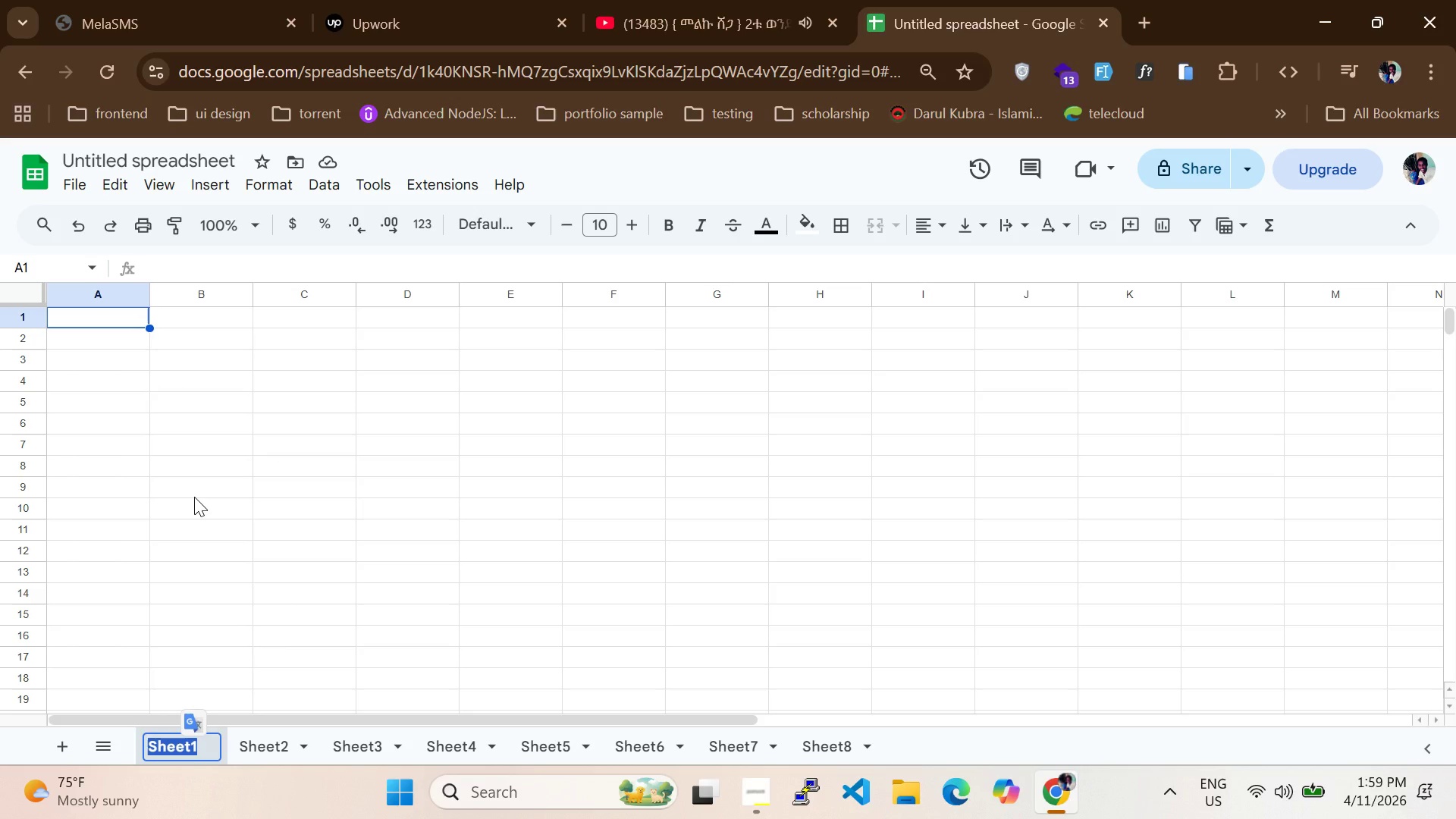 
type(Inputs_Config)
 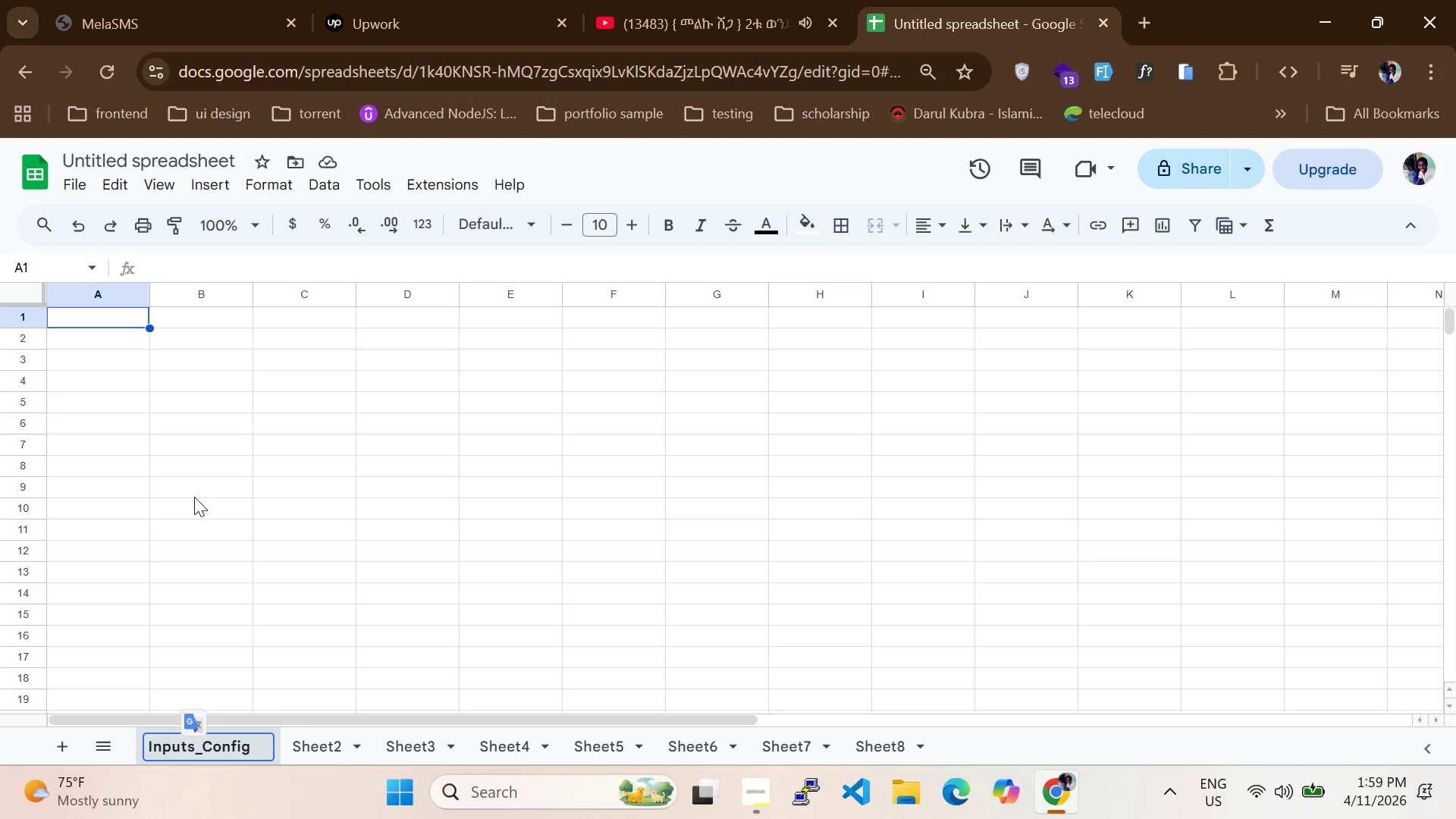 
left_click([317, 743])
 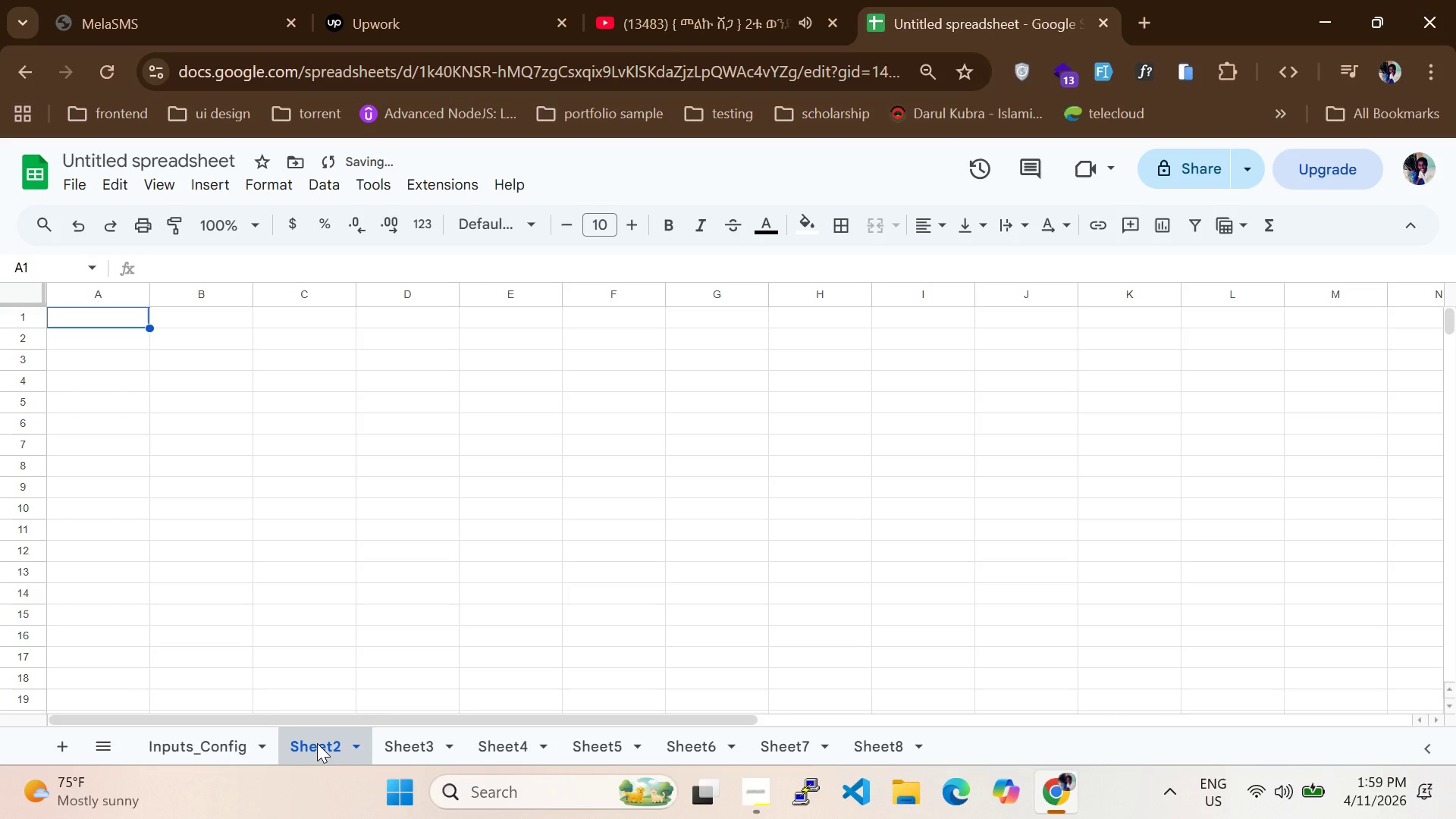 
right_click([317, 743])
 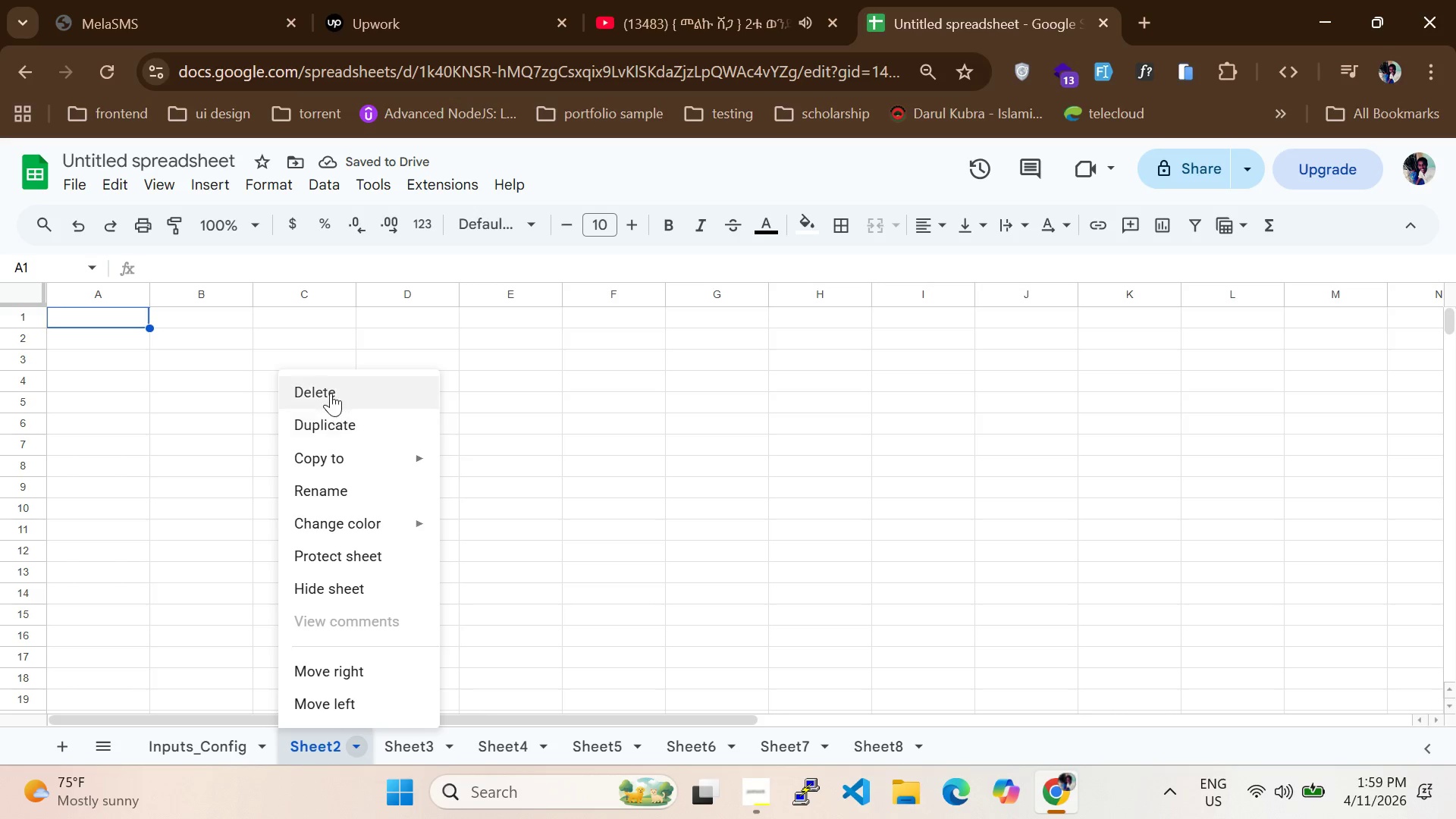 
left_click([348, 489])
 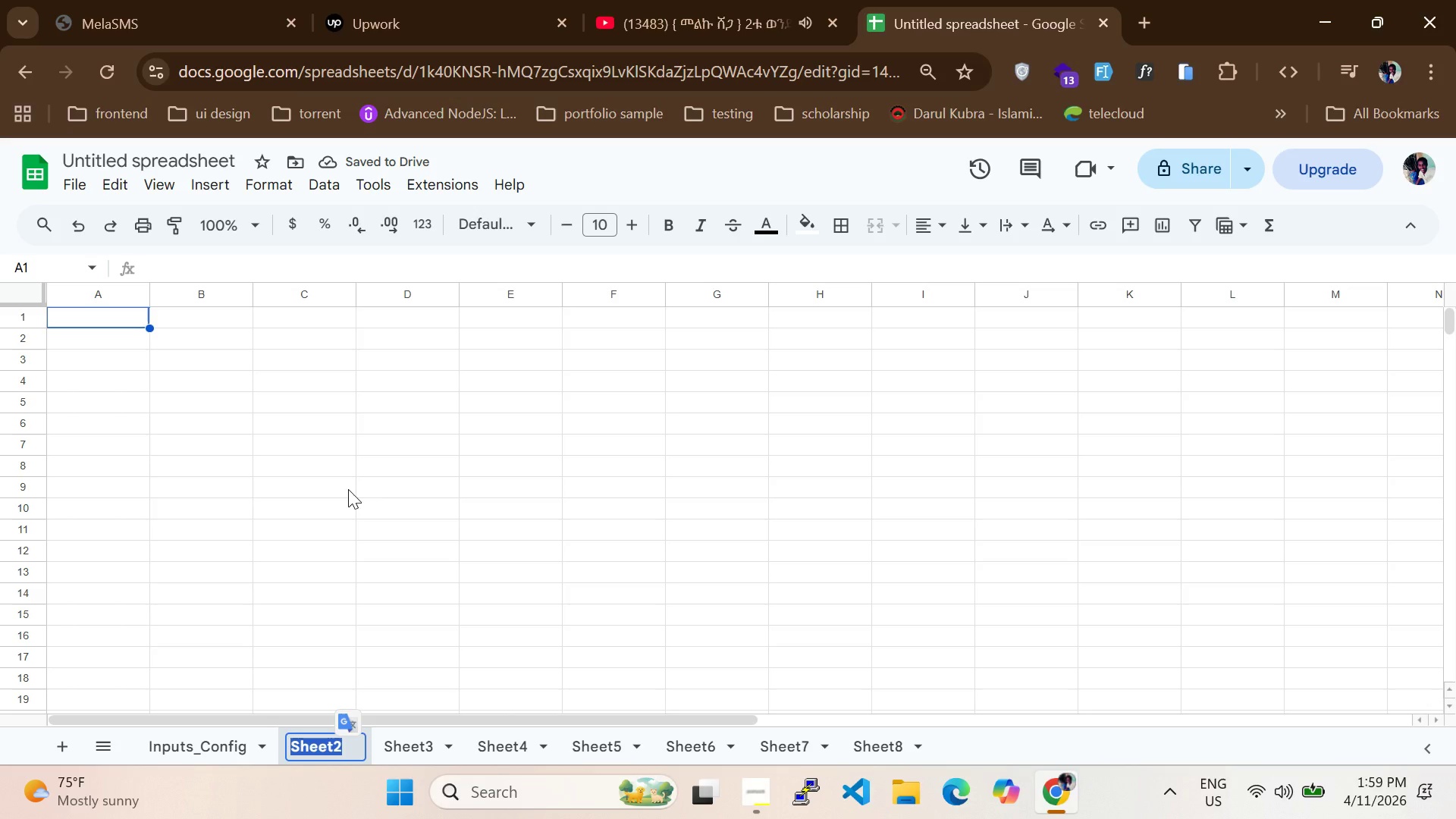 
type(Solar_Data)
 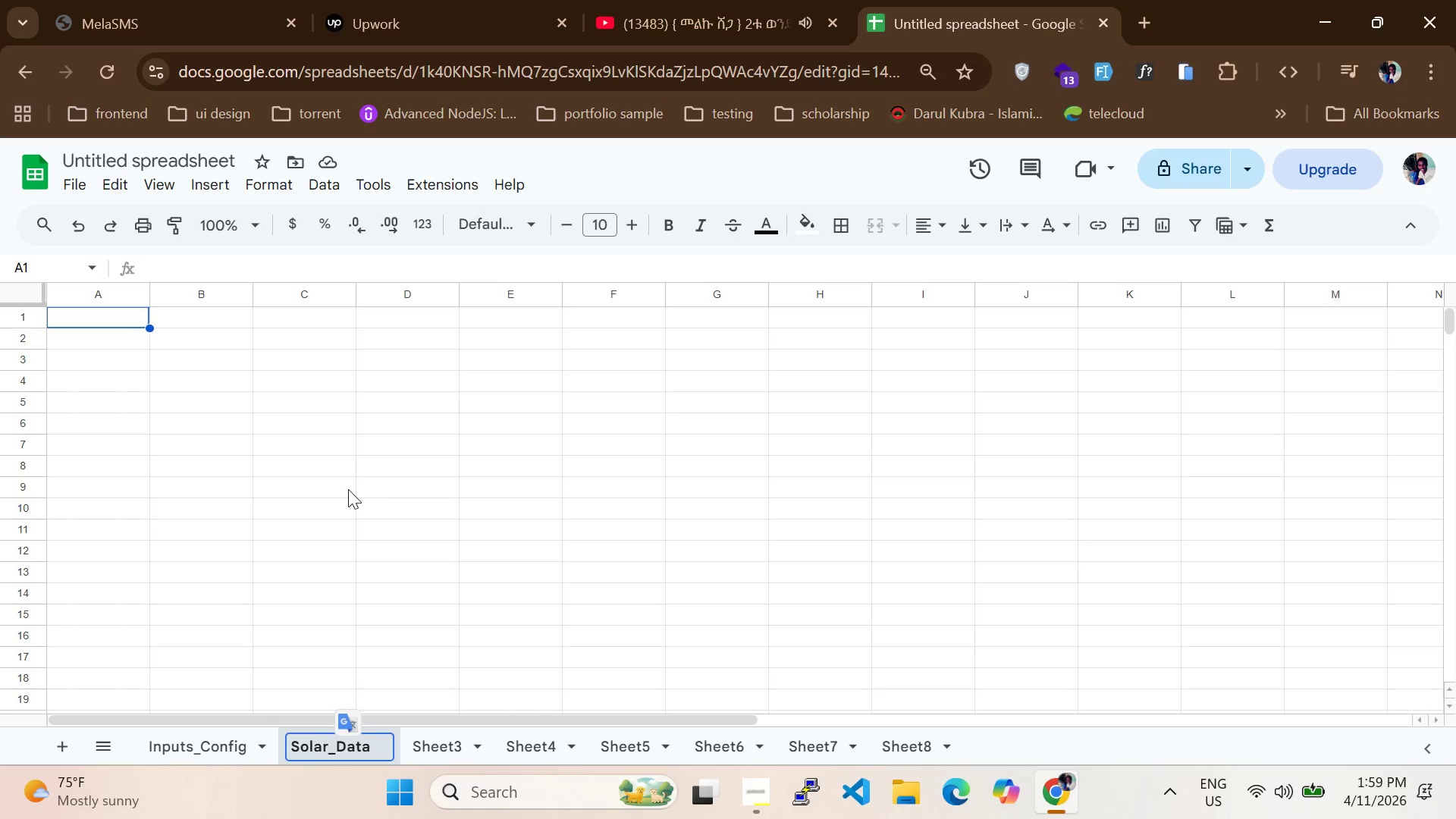 
left_click([441, 730])
 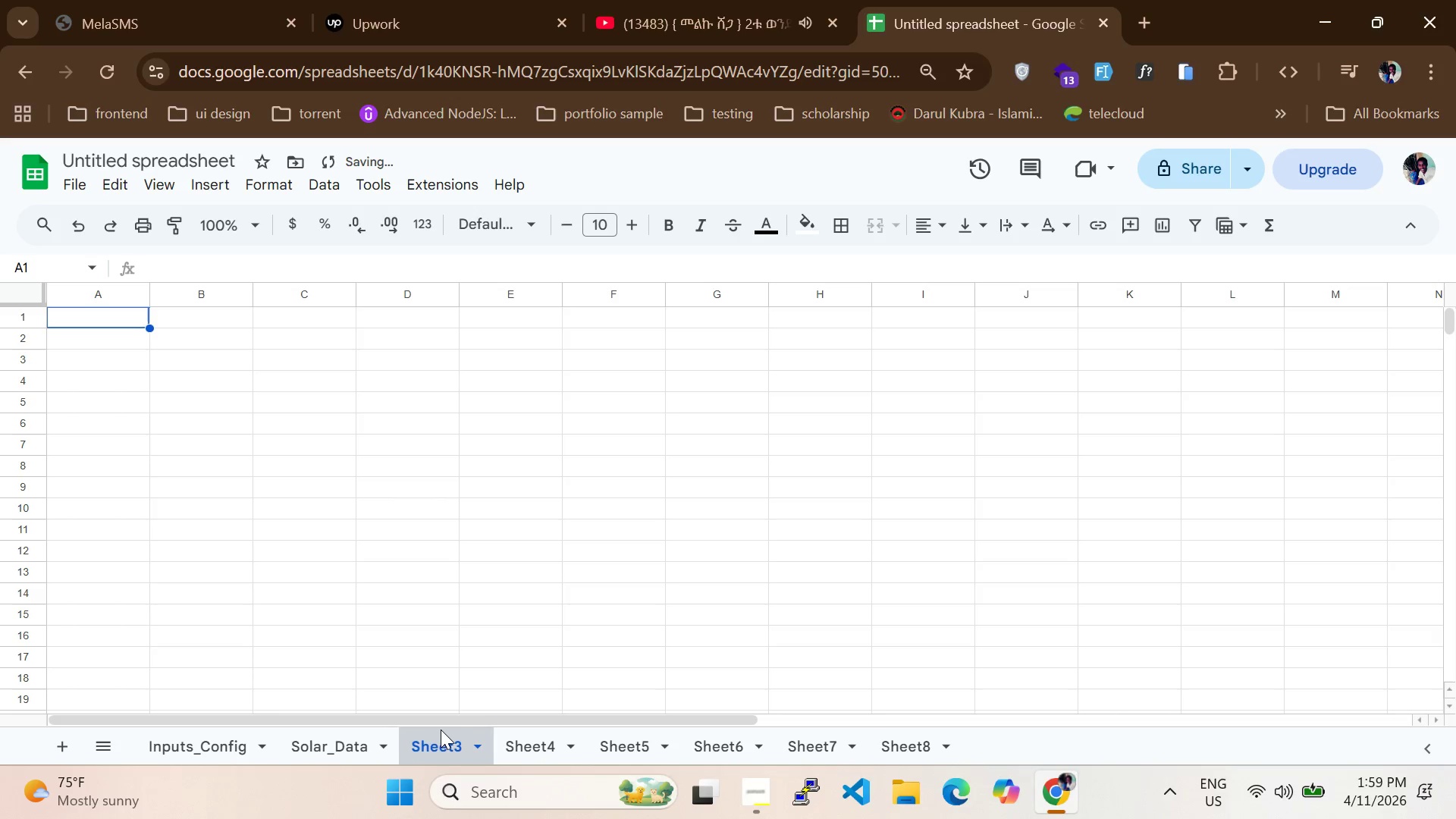 
right_click([438, 730])
 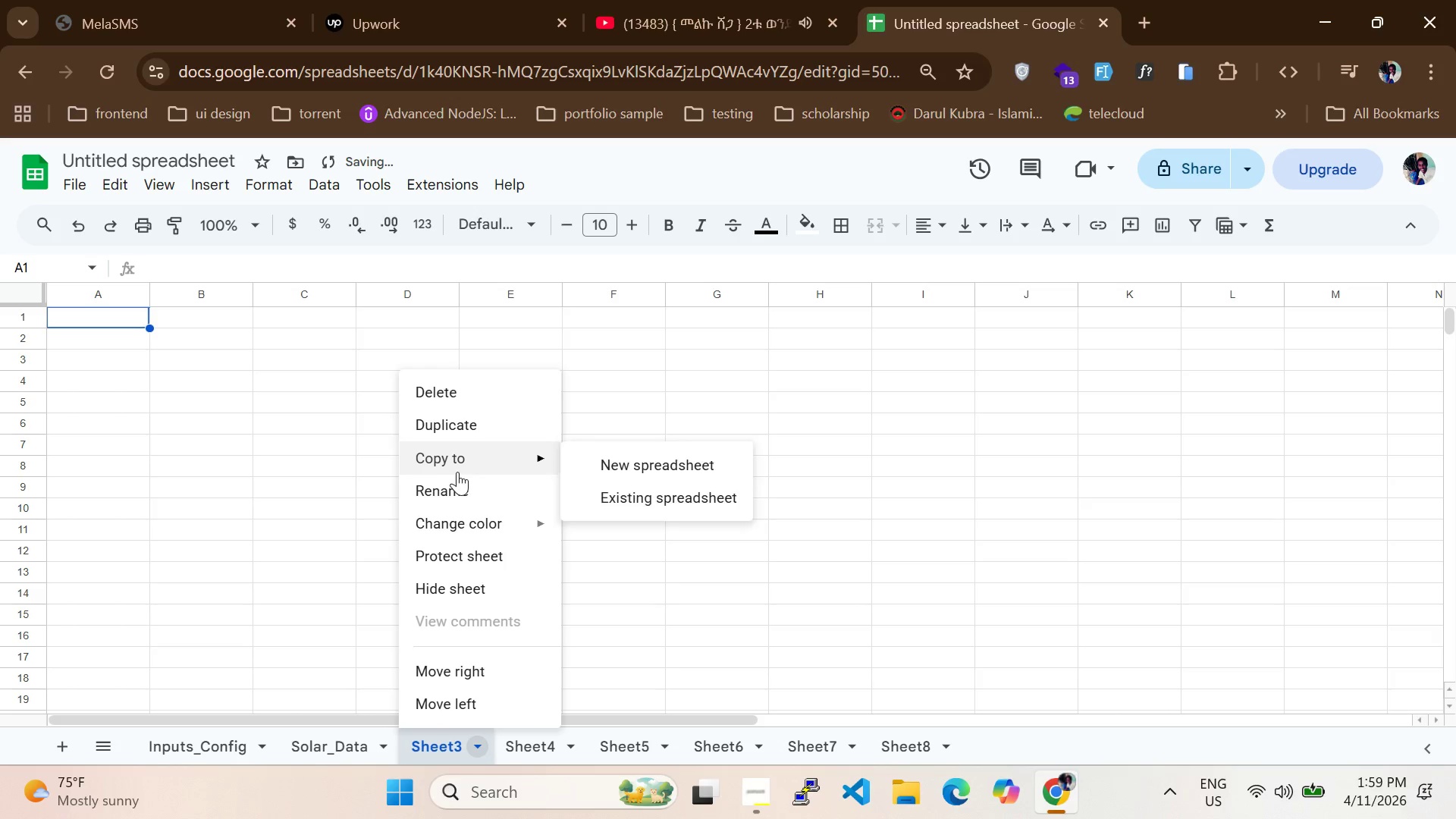 
left_click([467, 497])
 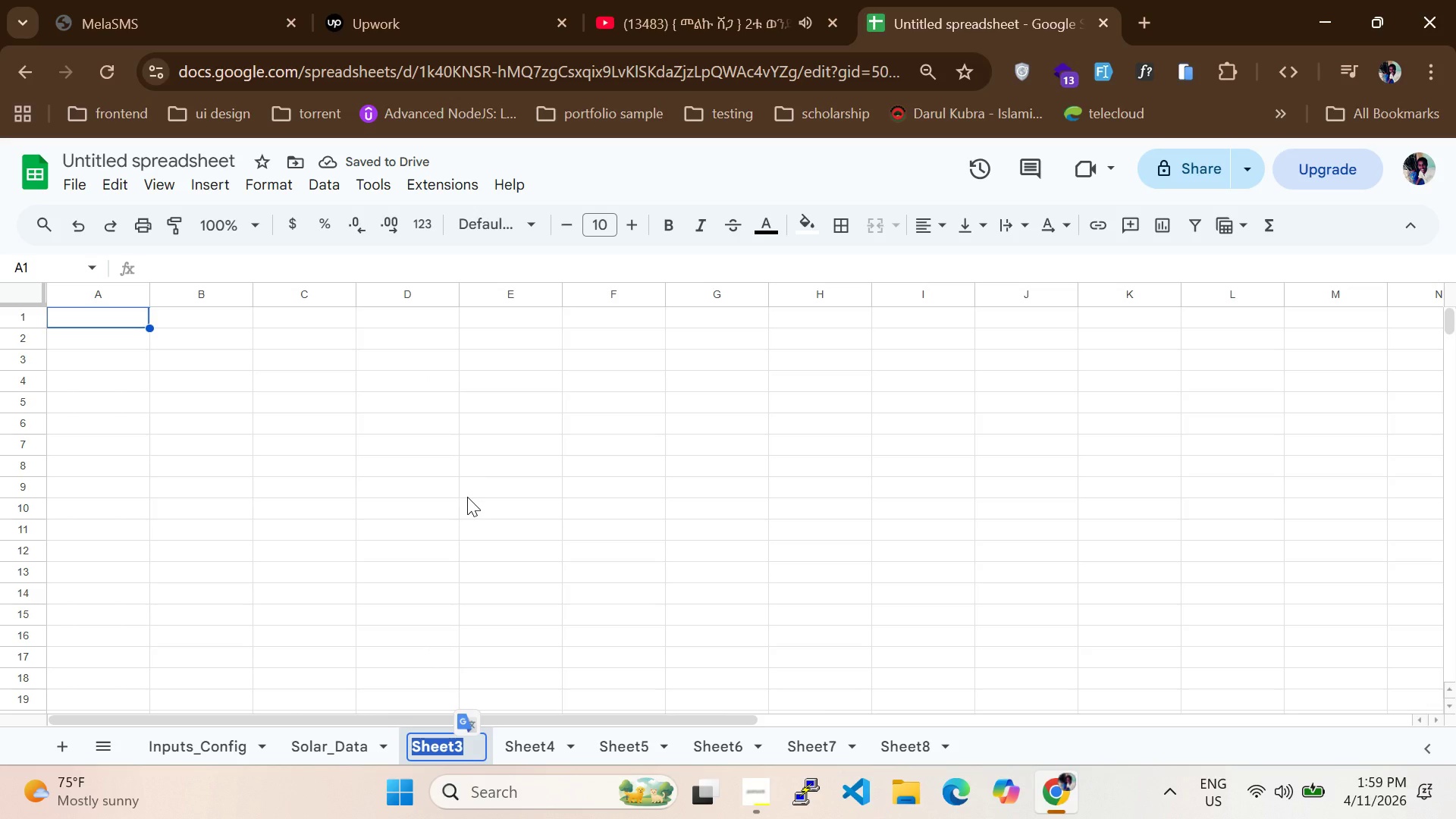 
type(Livestock_d)
key(Backspace)
type(Data)
 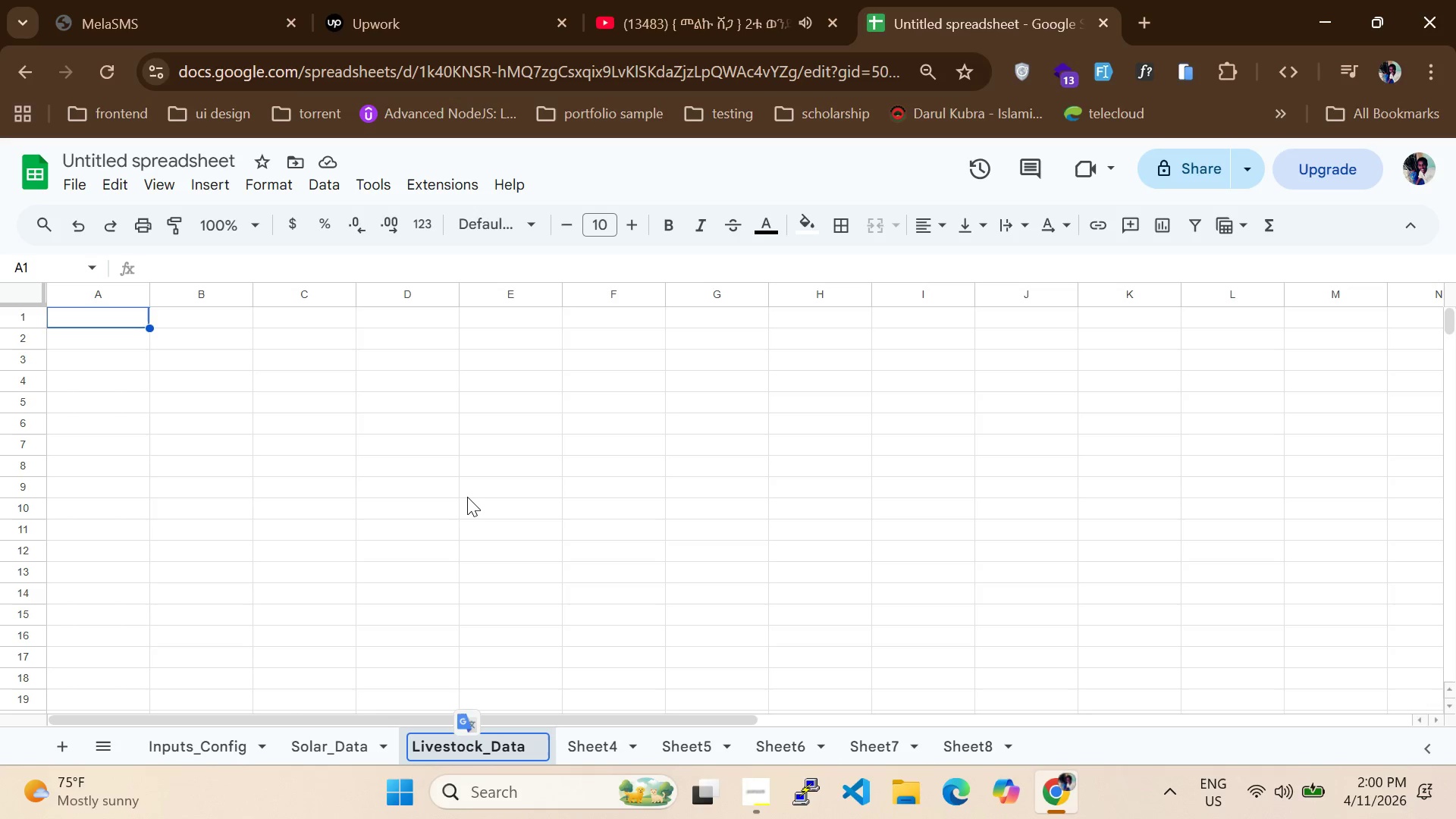 
left_click([598, 741])
 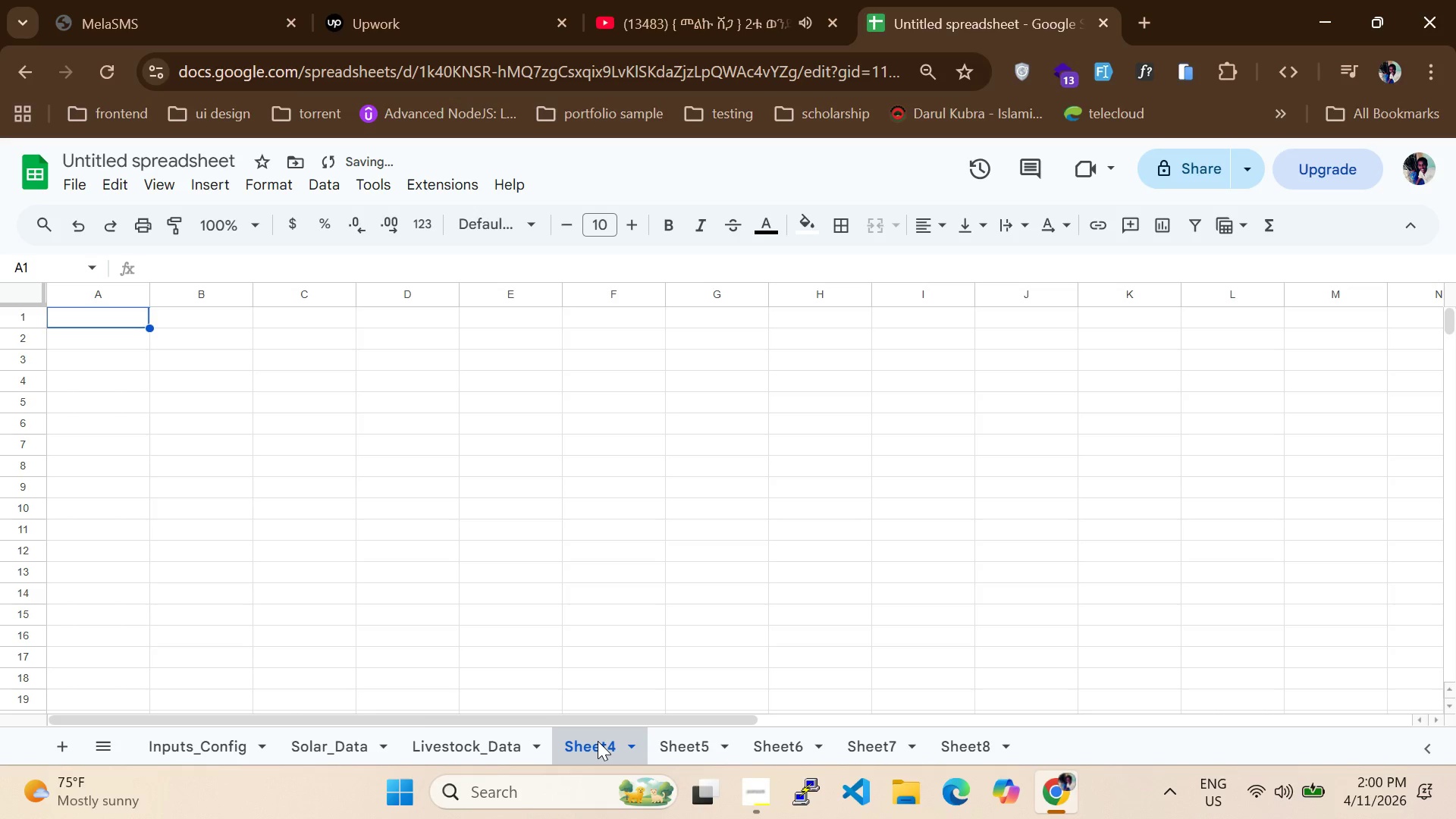 
right_click([598, 741])
 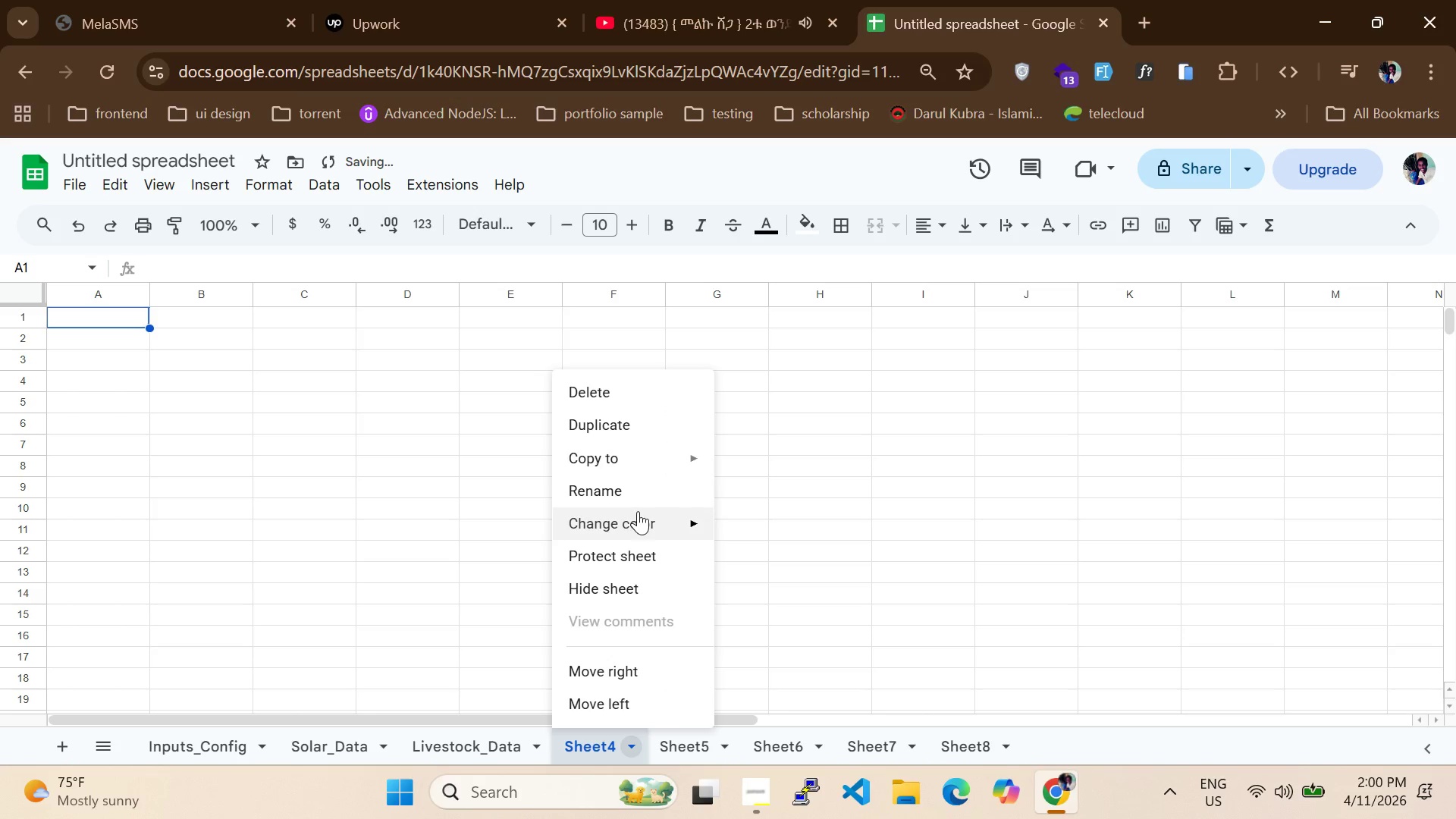 
left_click([645, 489])
 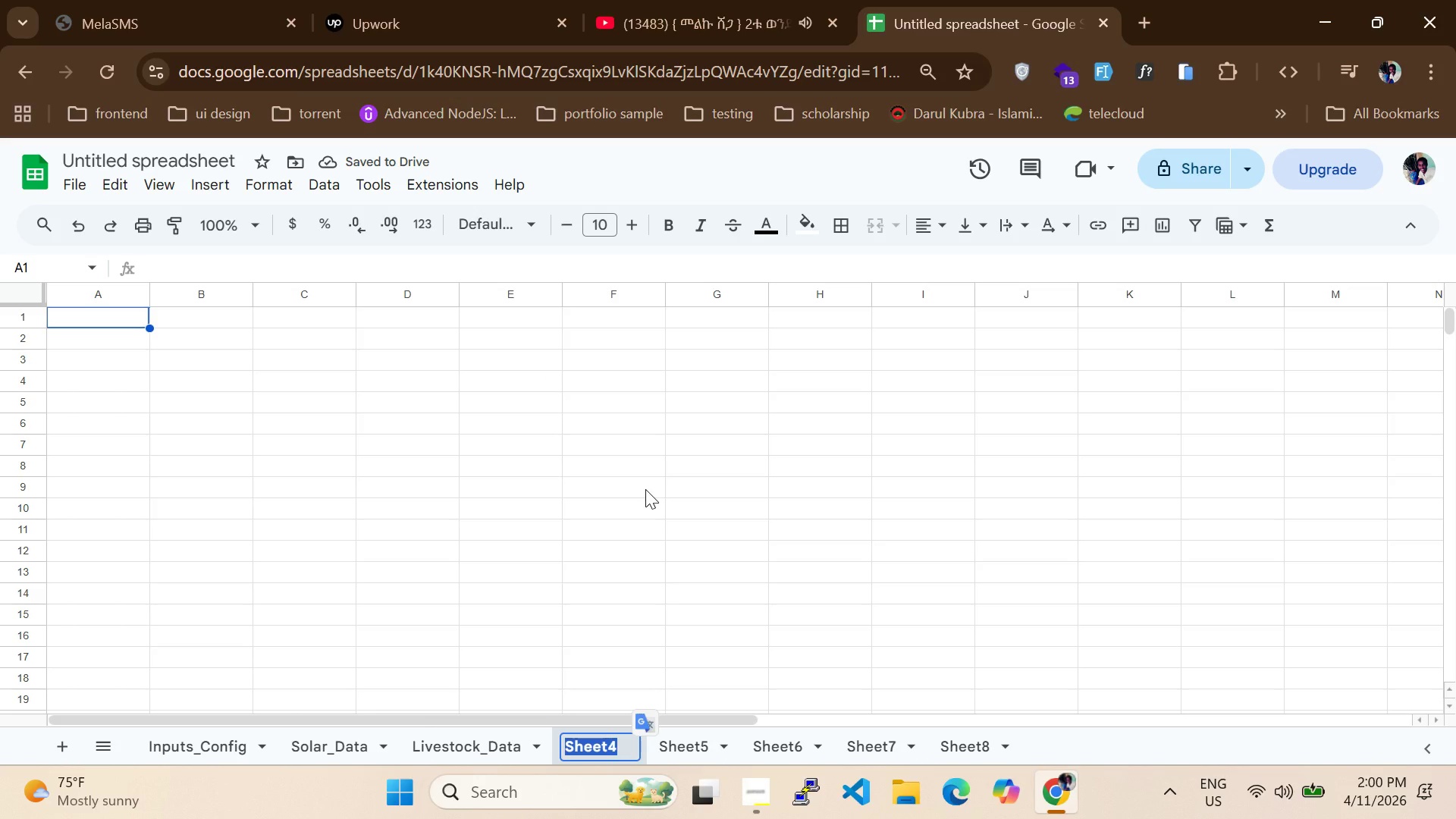 
type(Land_Moel)
 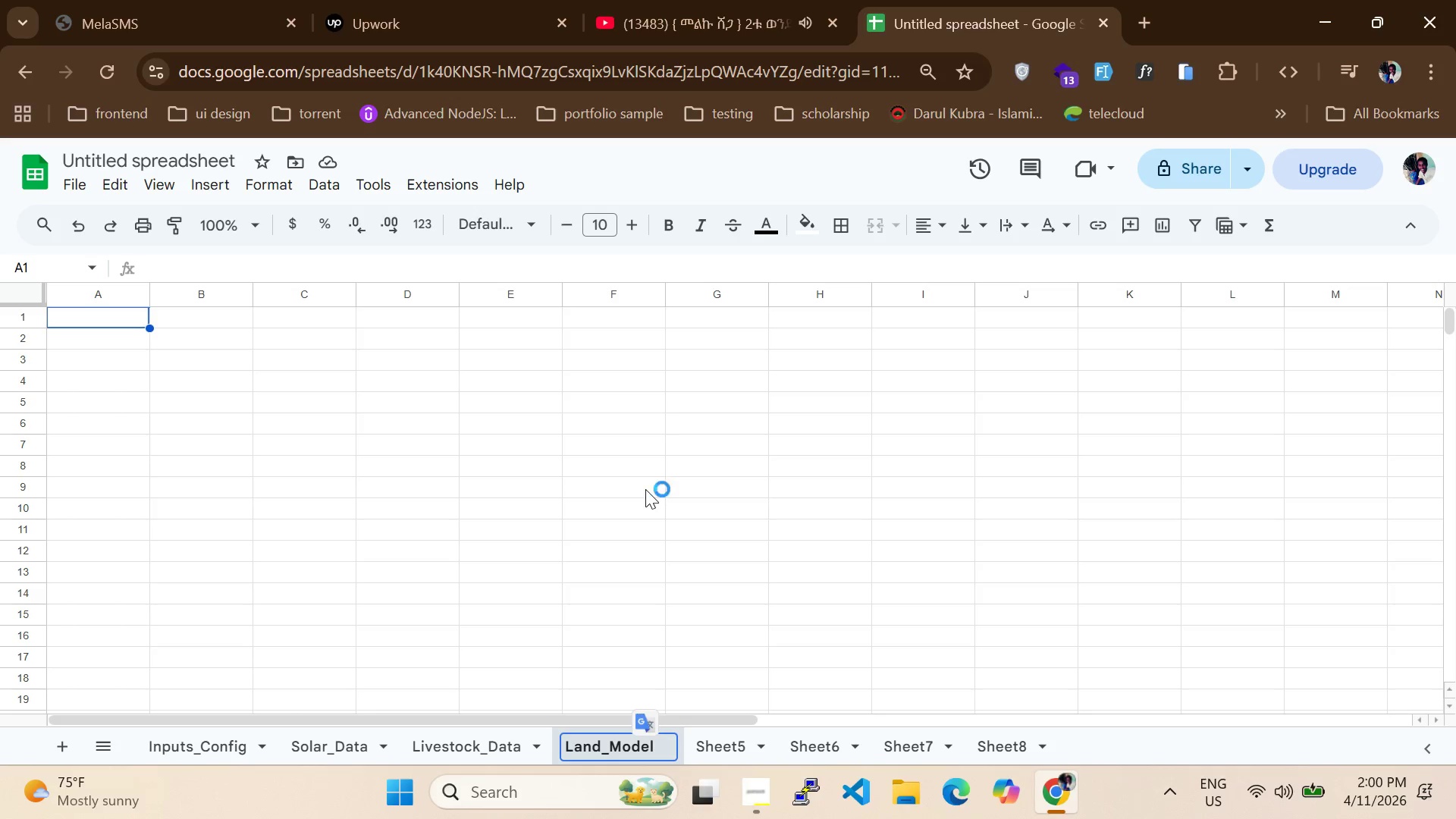 
 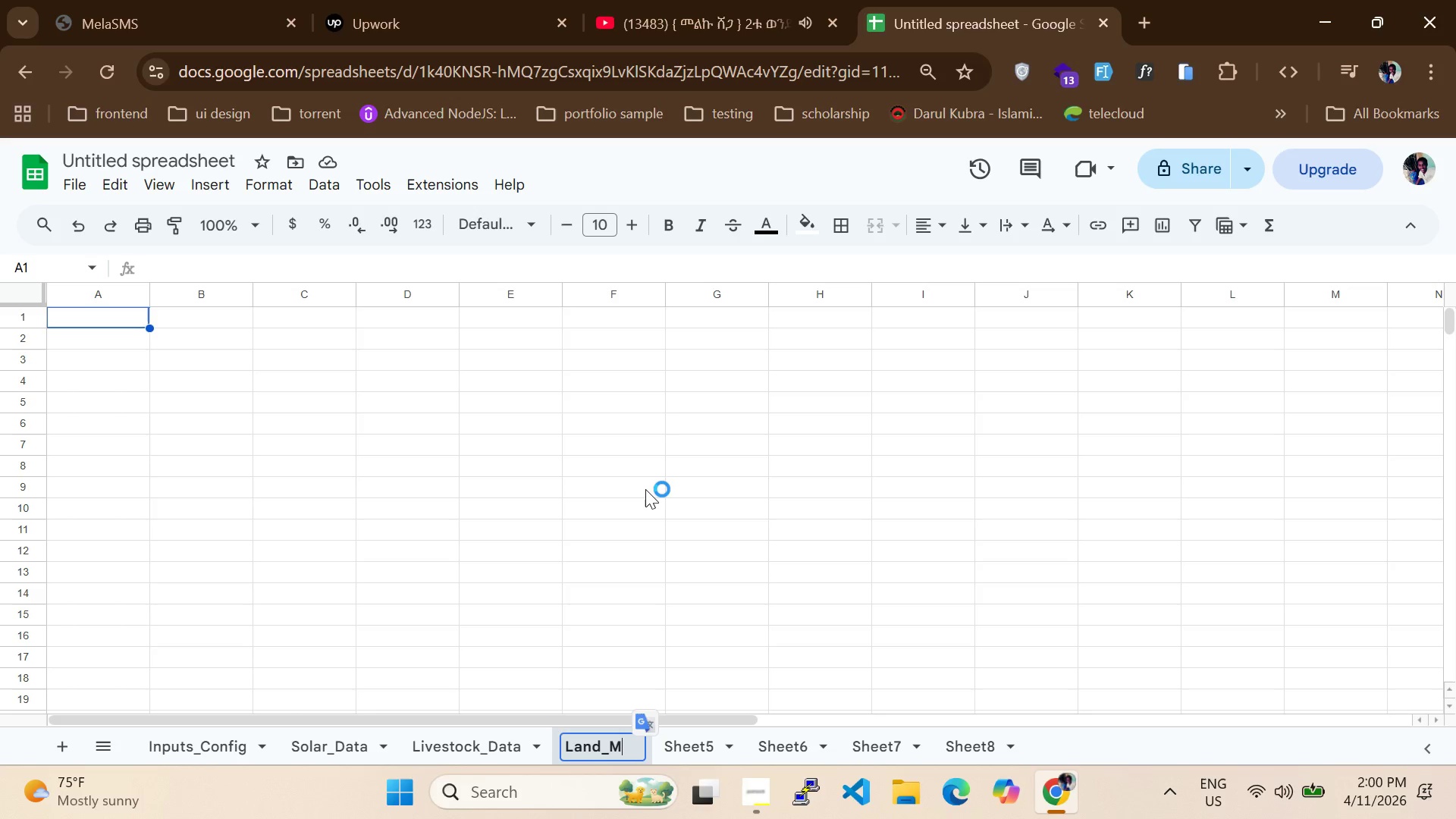 
hold_key(key=D, duration=0.33)
 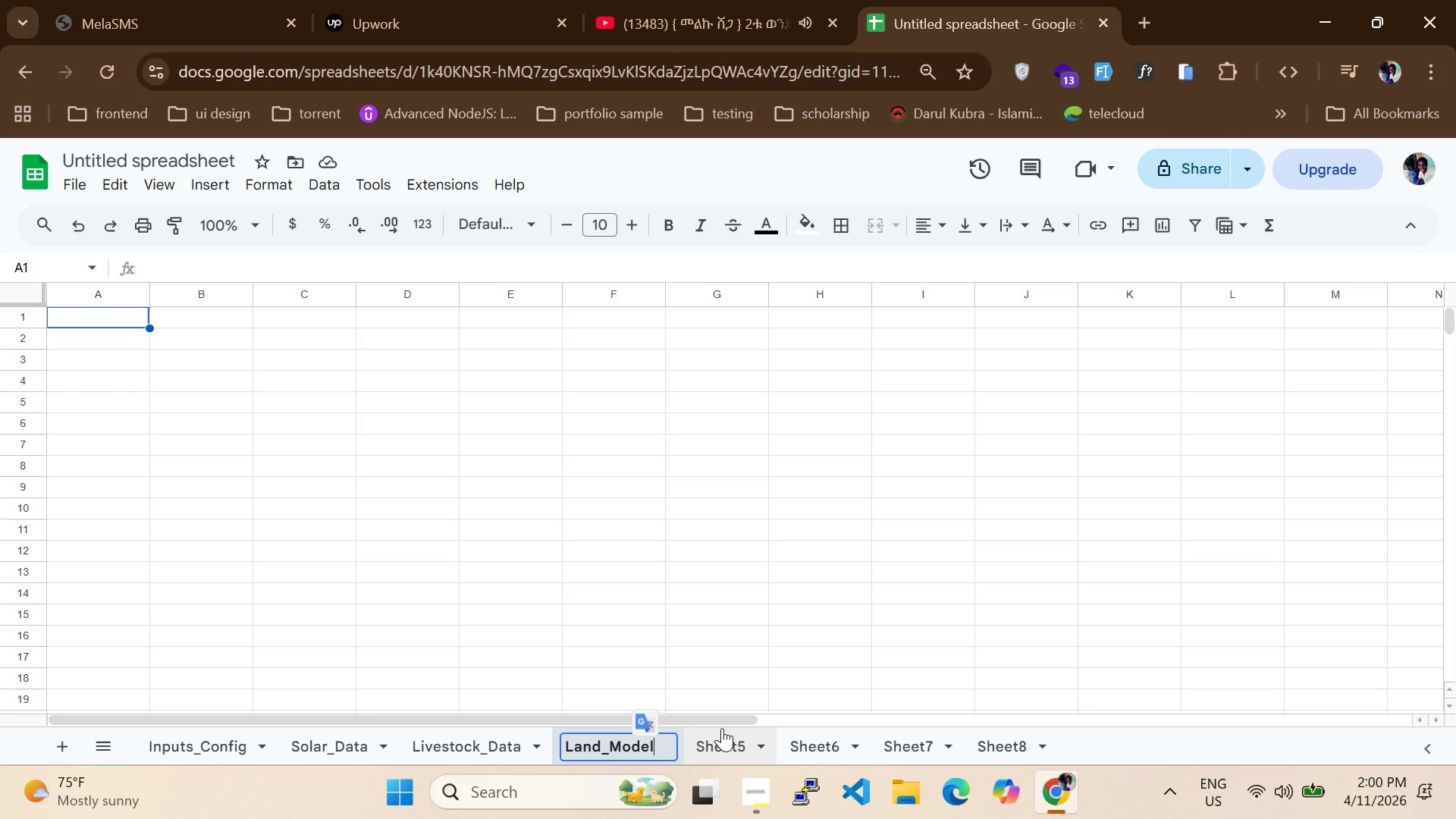 
left_click([705, 745])
 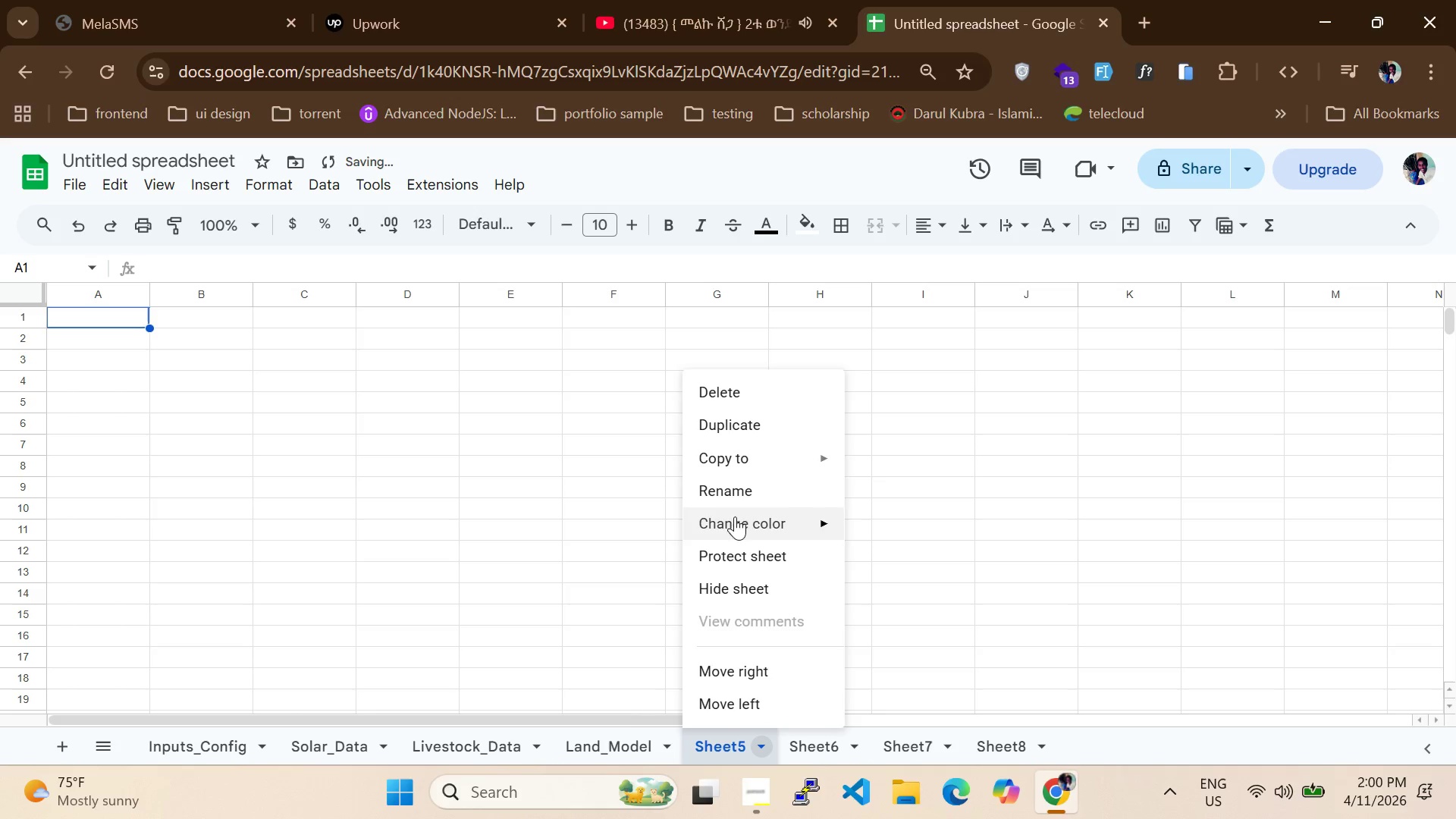 
left_click([740, 497])
 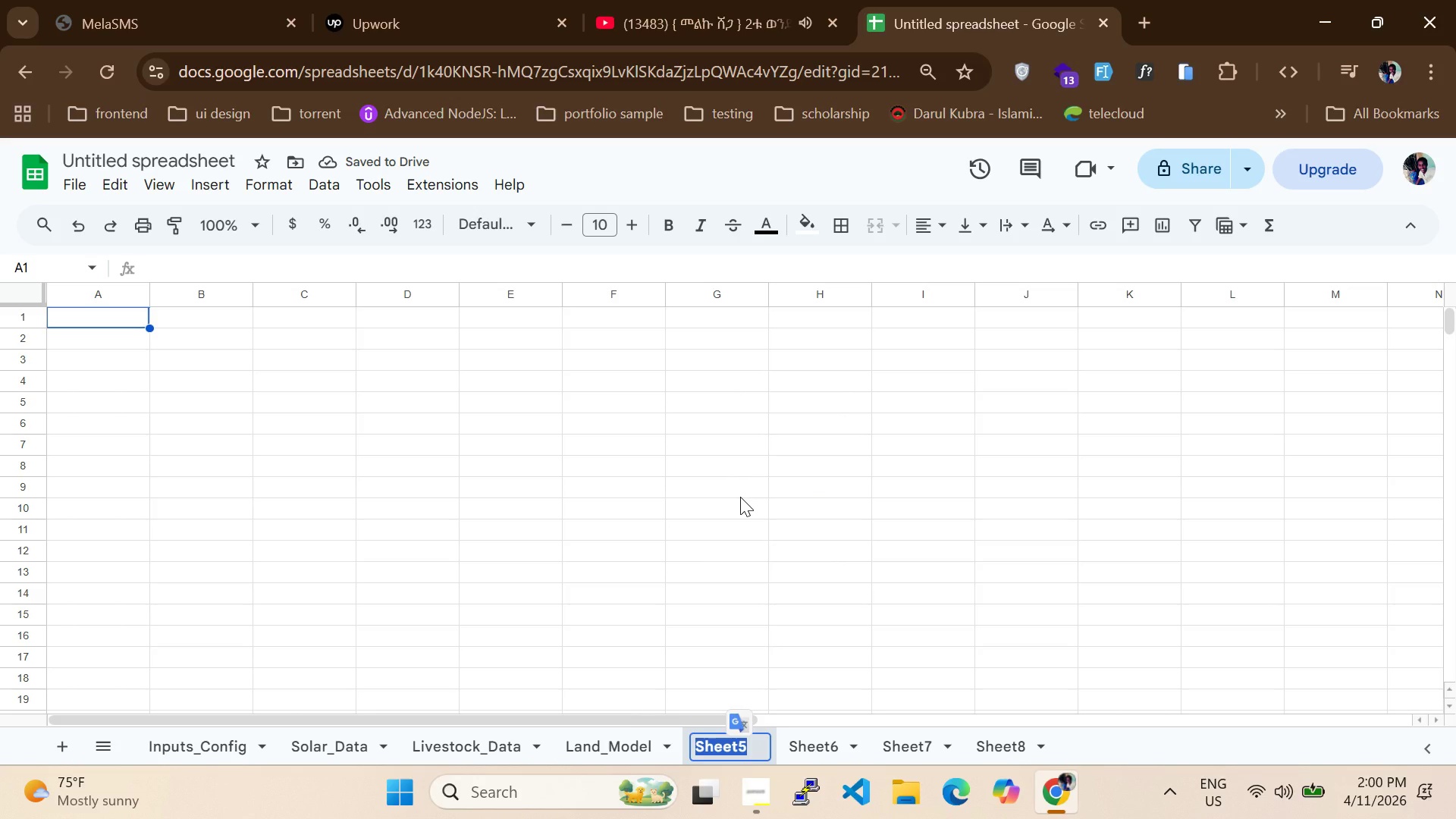 
type(Yield_Model)
 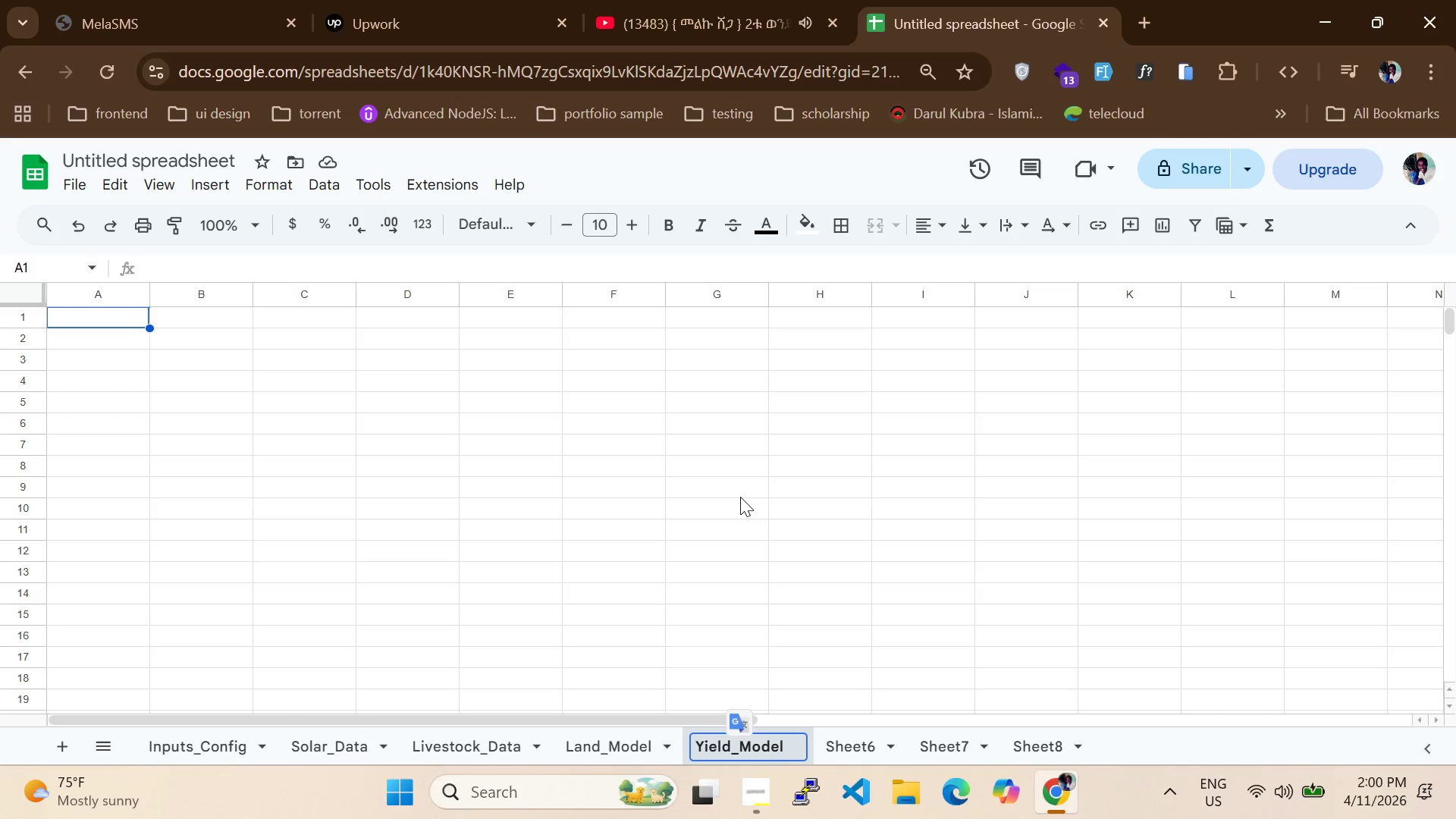 
left_click([744, 497])
 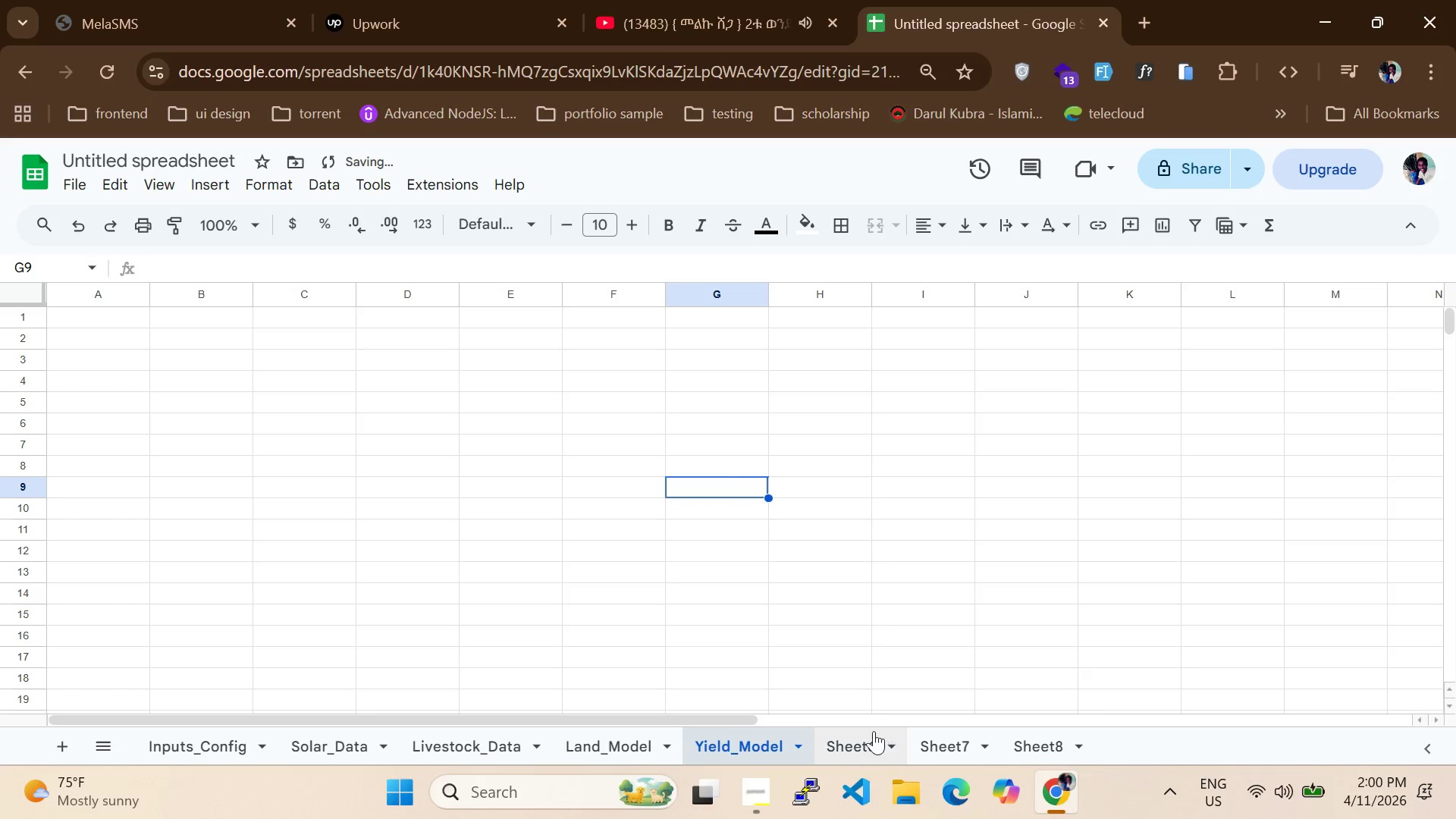 
left_click([843, 750])
 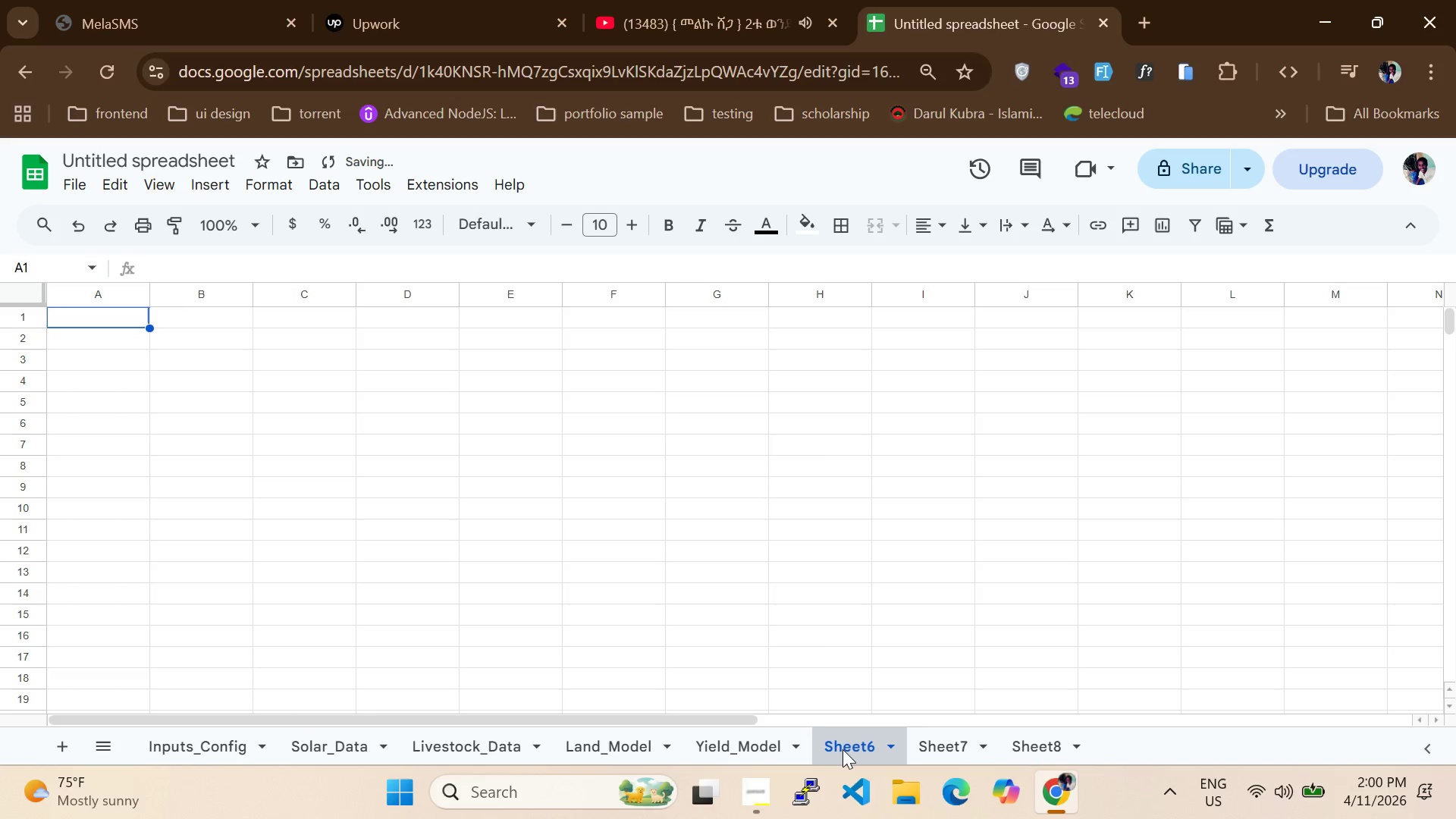 
right_click([843, 749])
 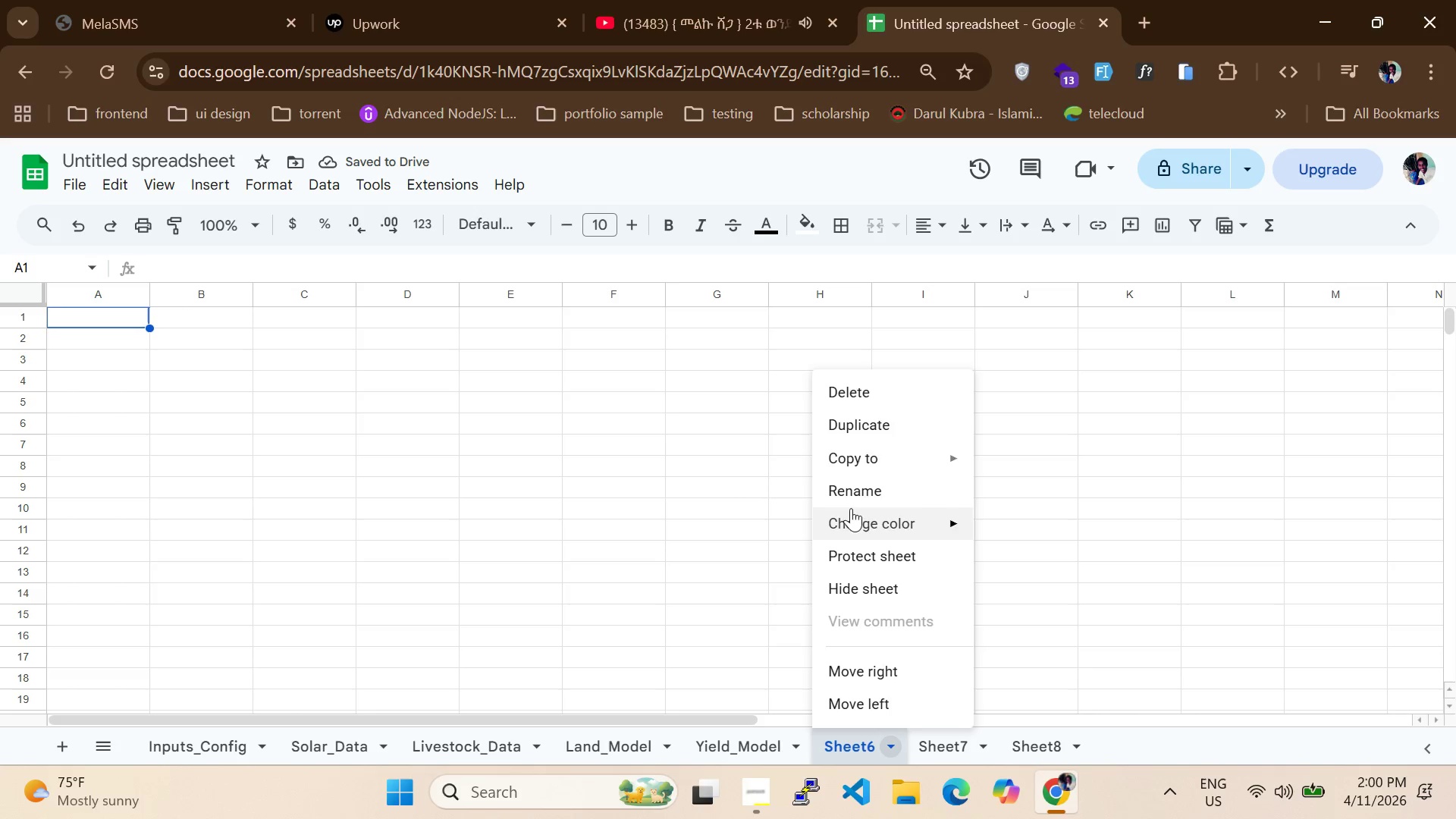 
left_click([858, 490])
 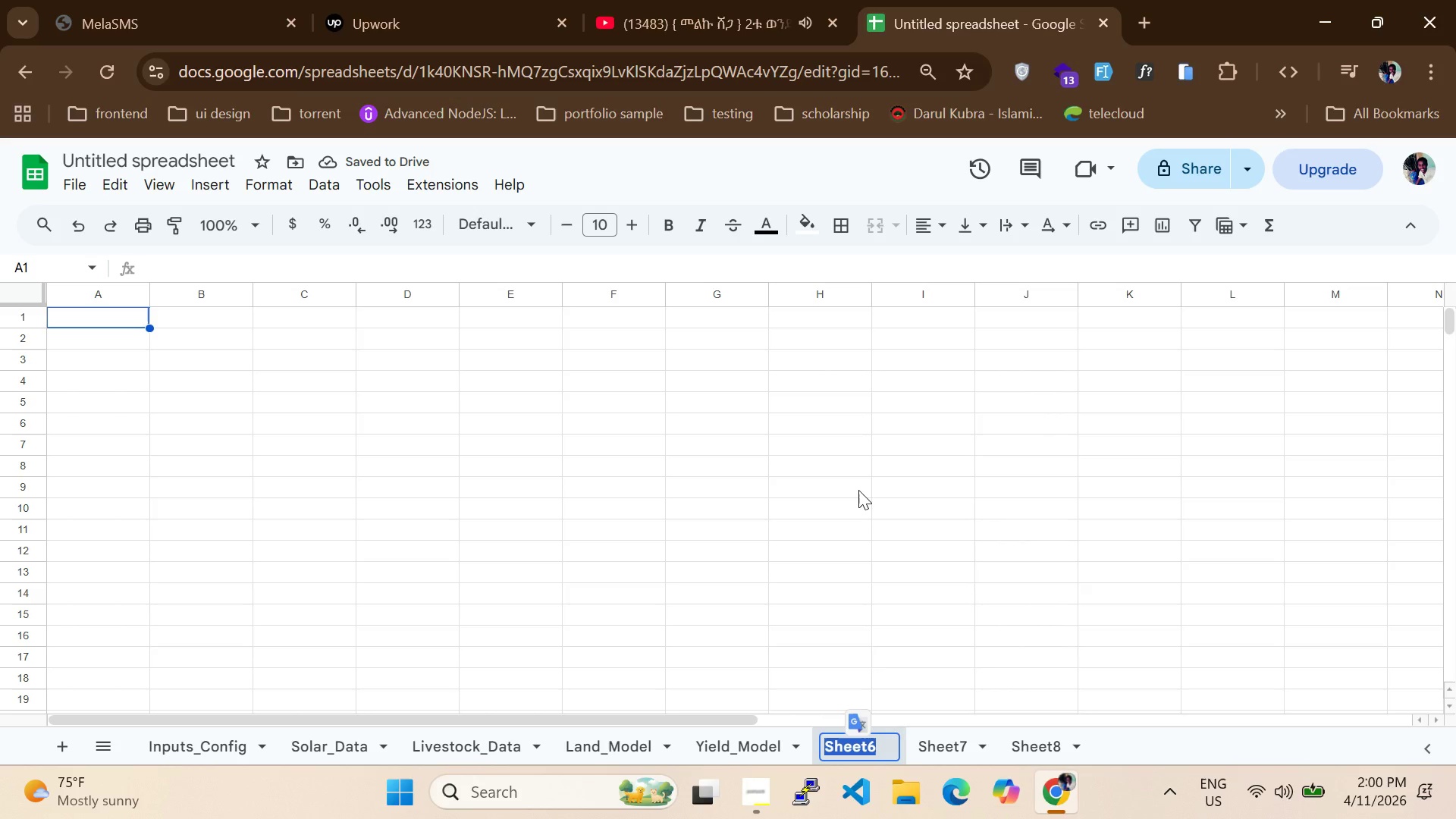 
type(Financial_Model)
 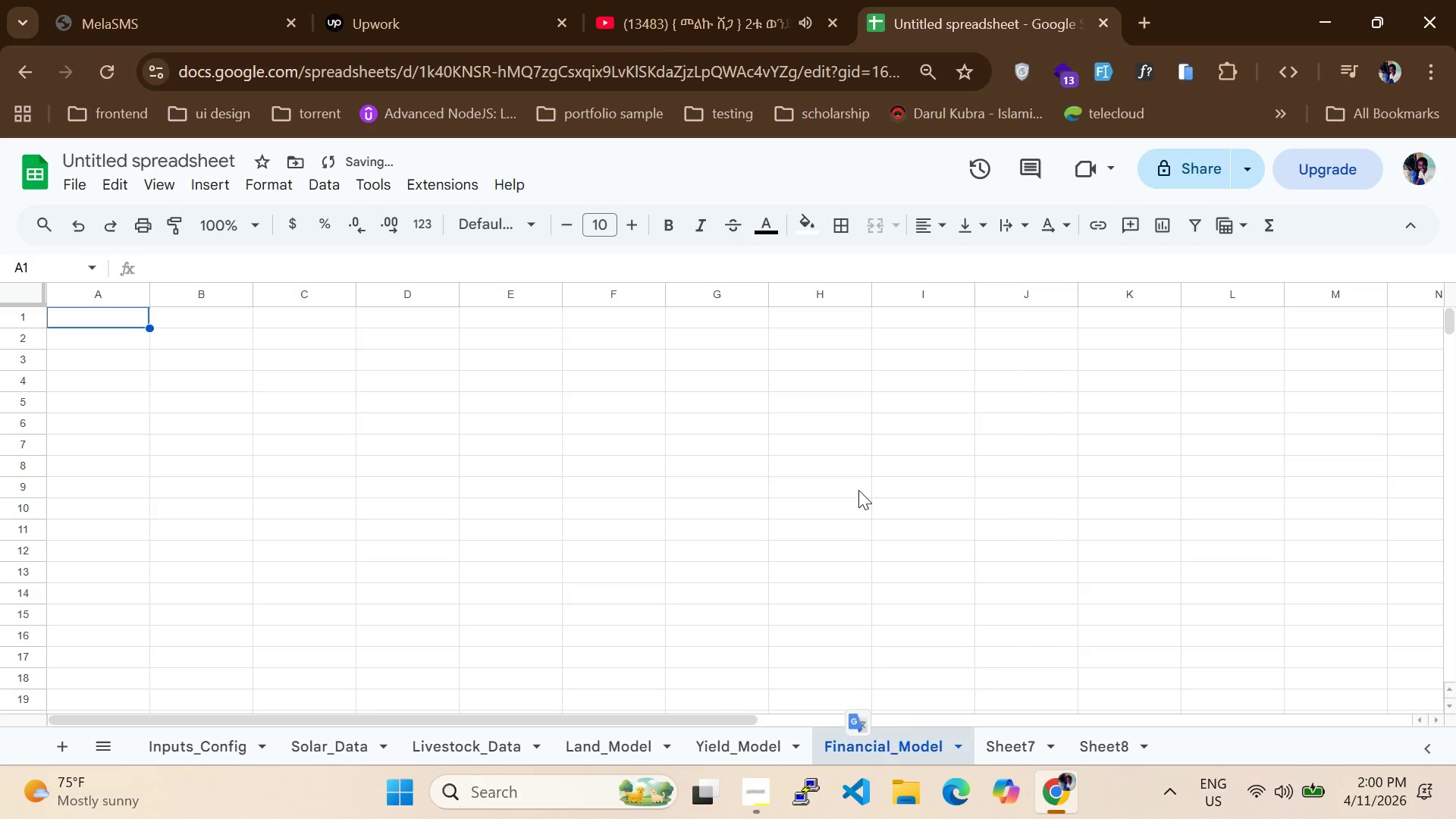 
 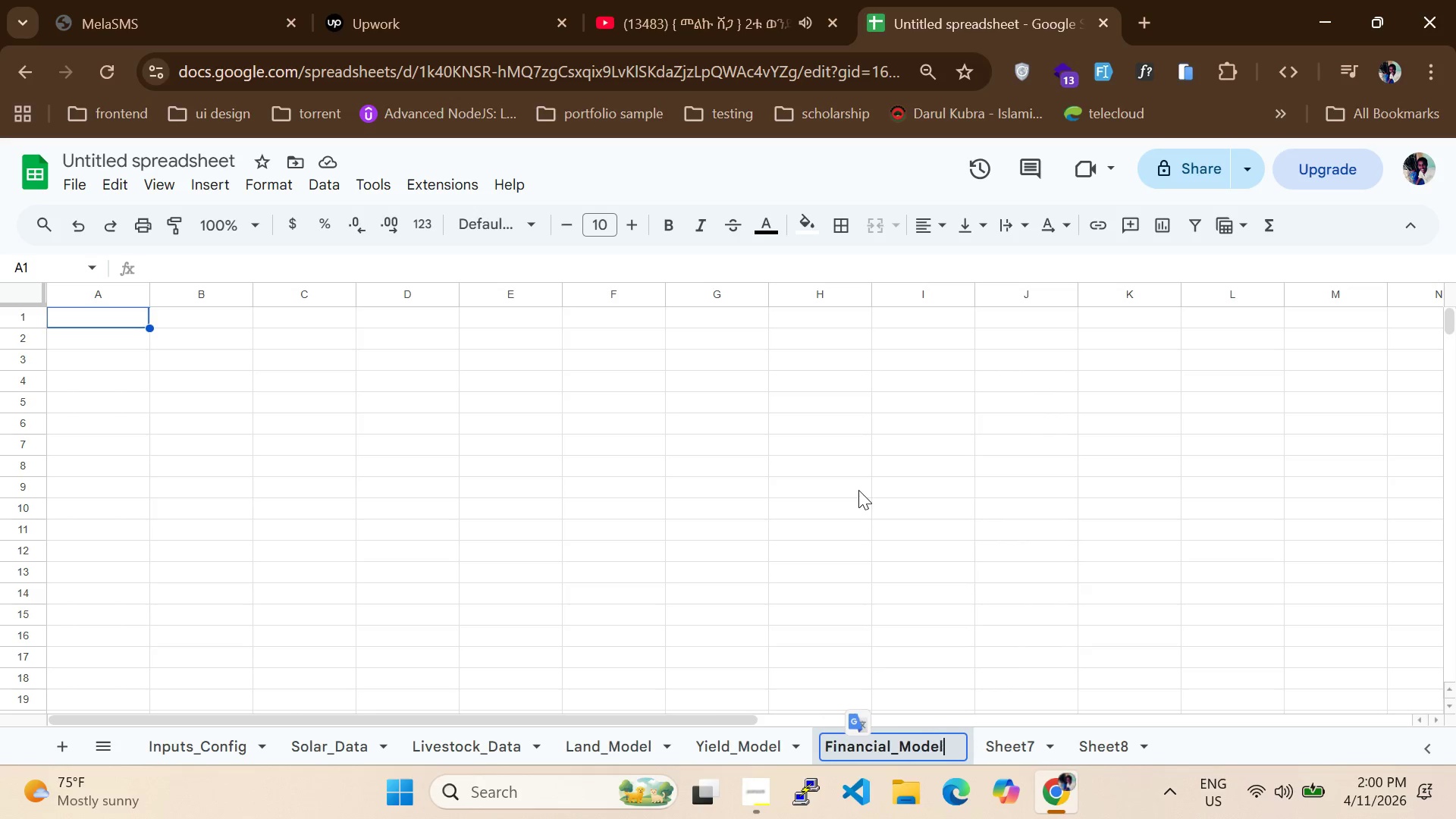 
key(Enter)
 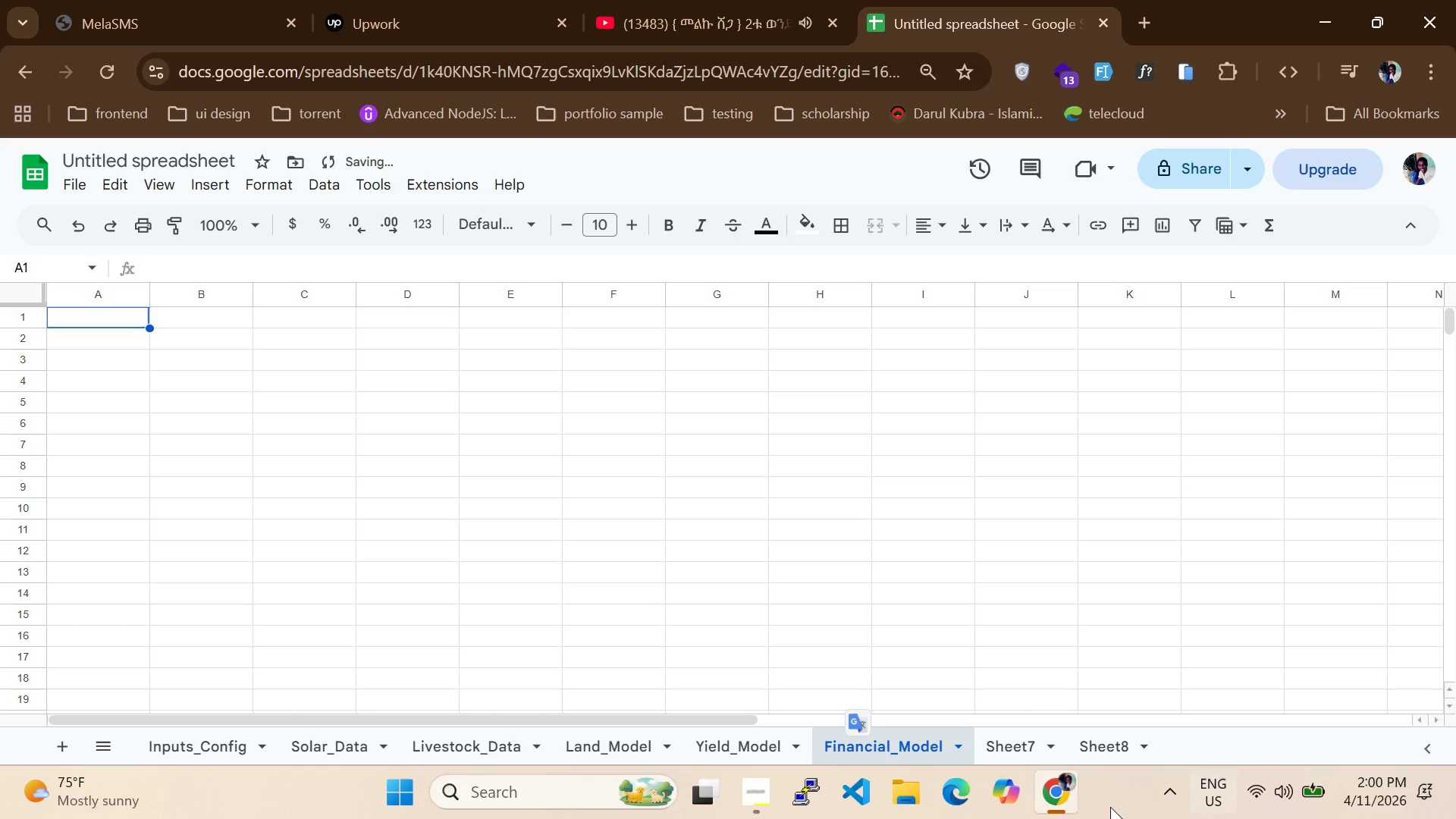 
left_click([1025, 740])
 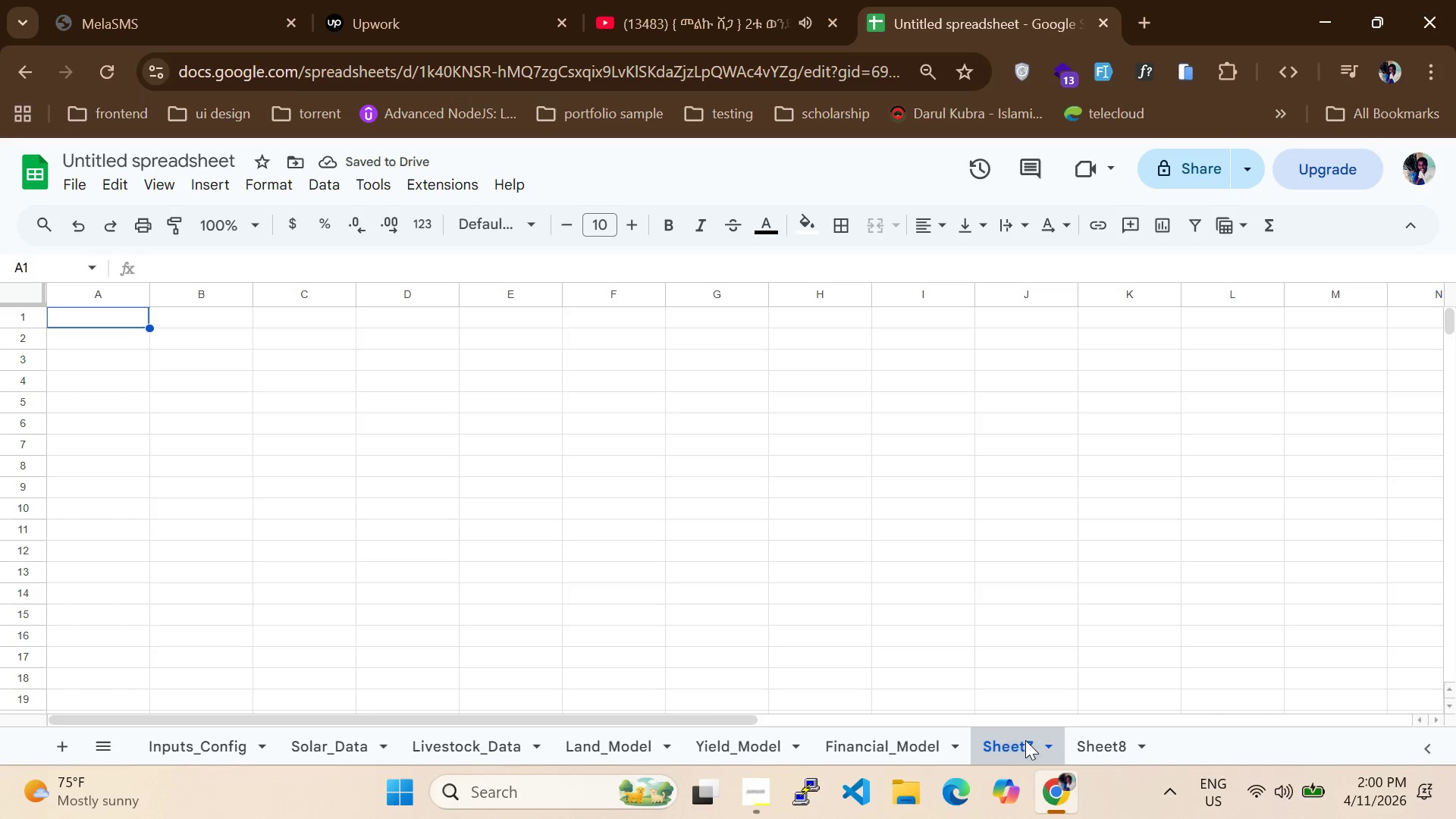 
right_click([1025, 740])
 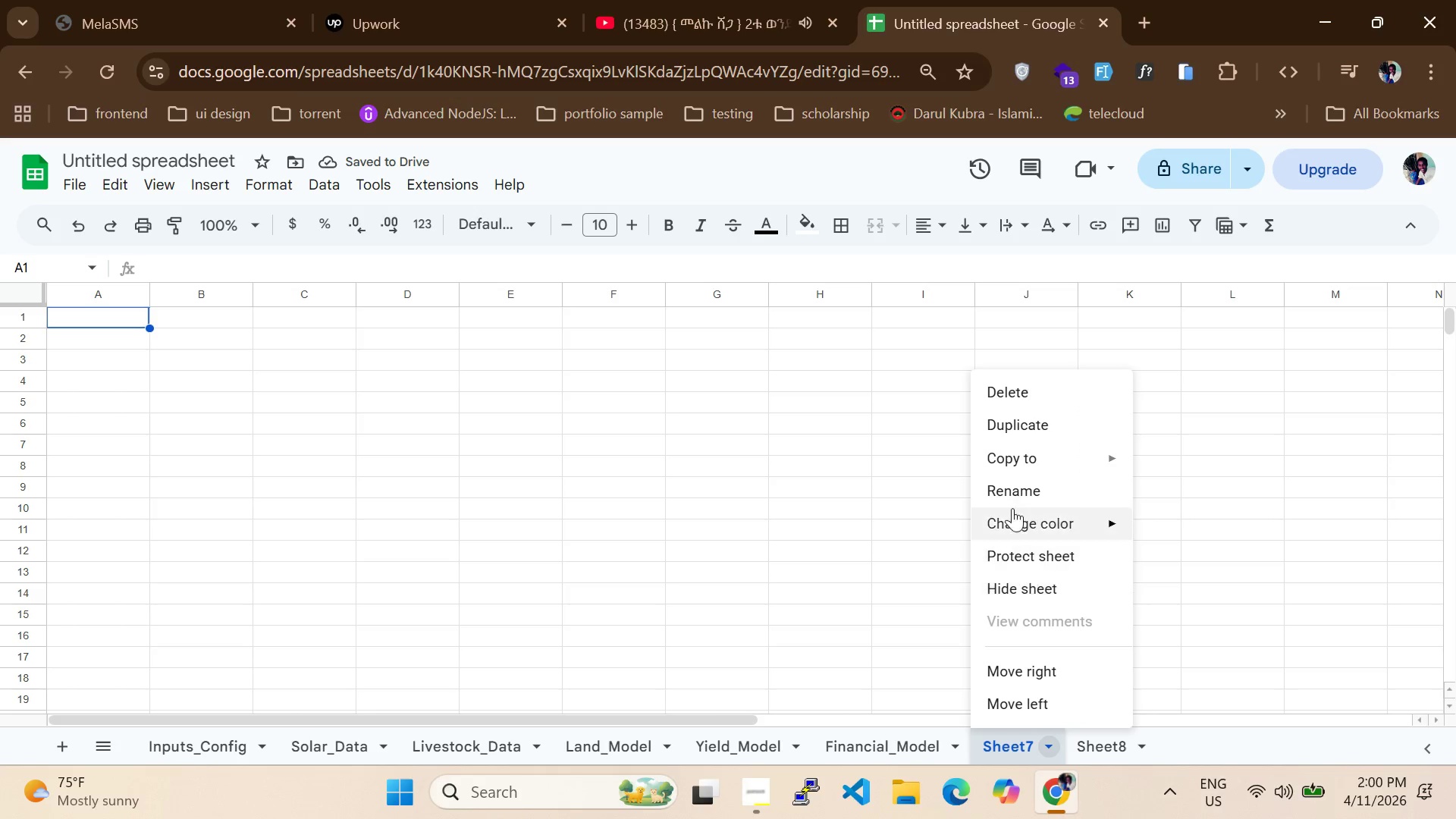 
left_click([1007, 491])
 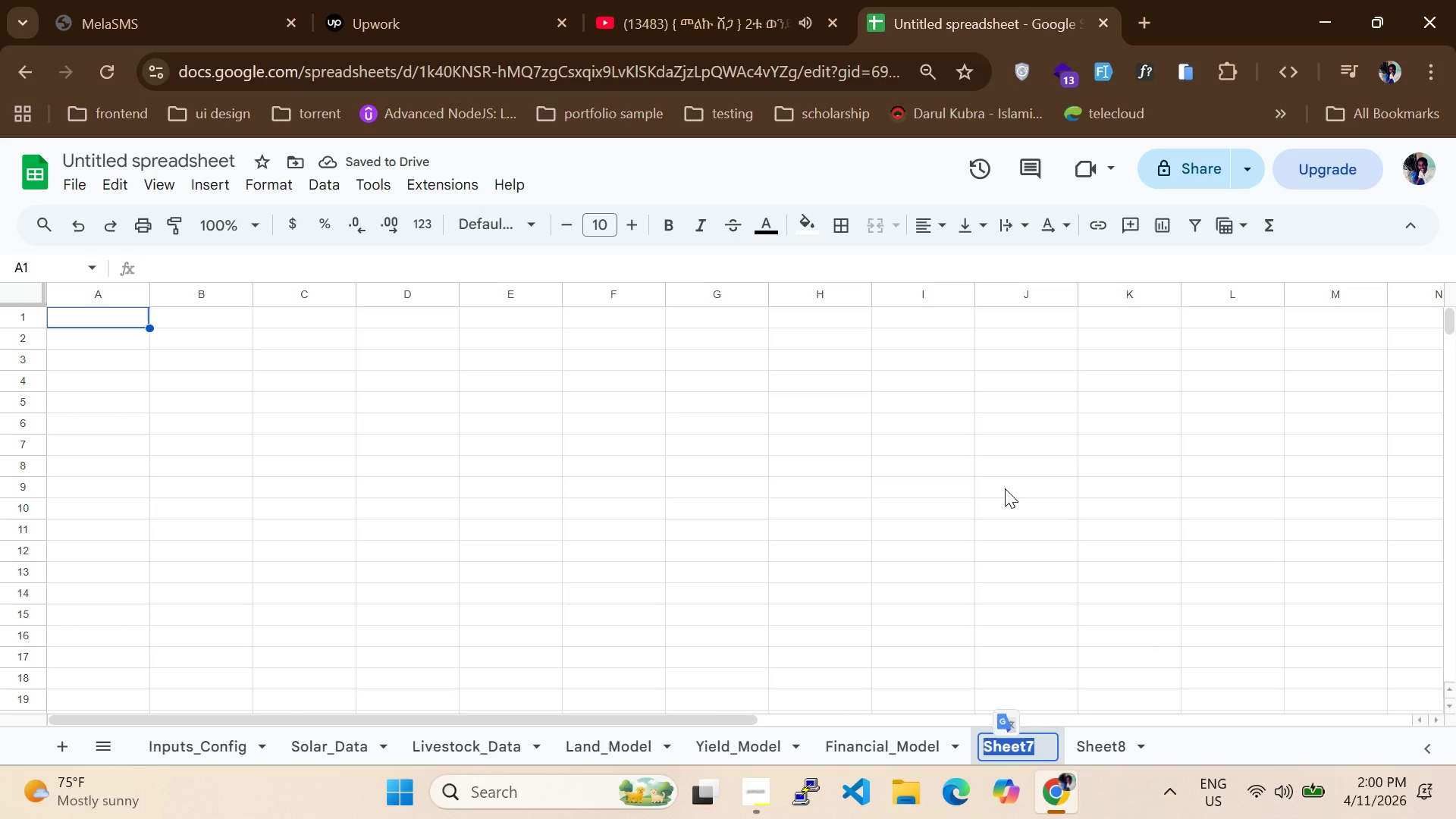 
type(Dashboard)
 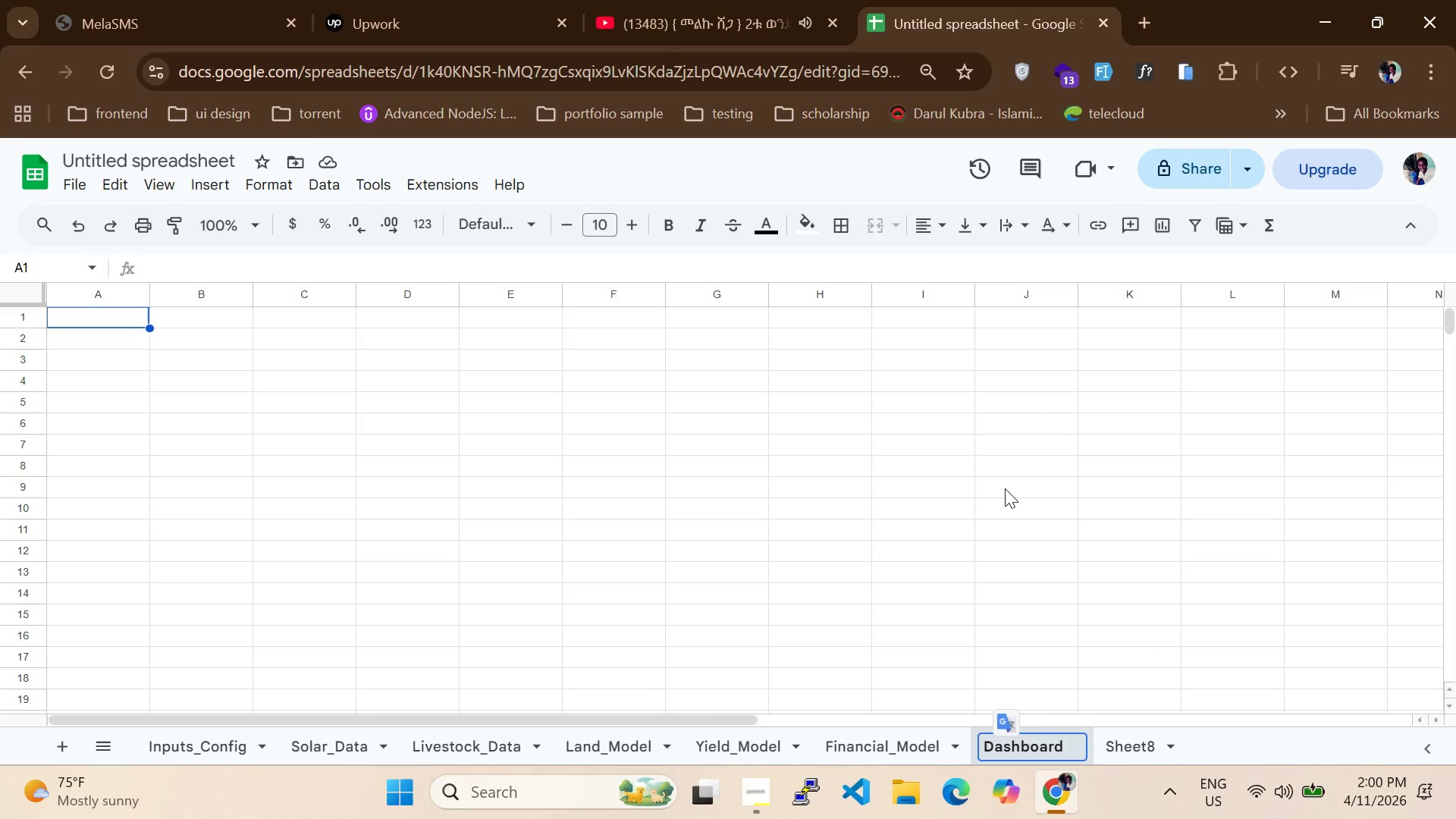 
key(Enter)
 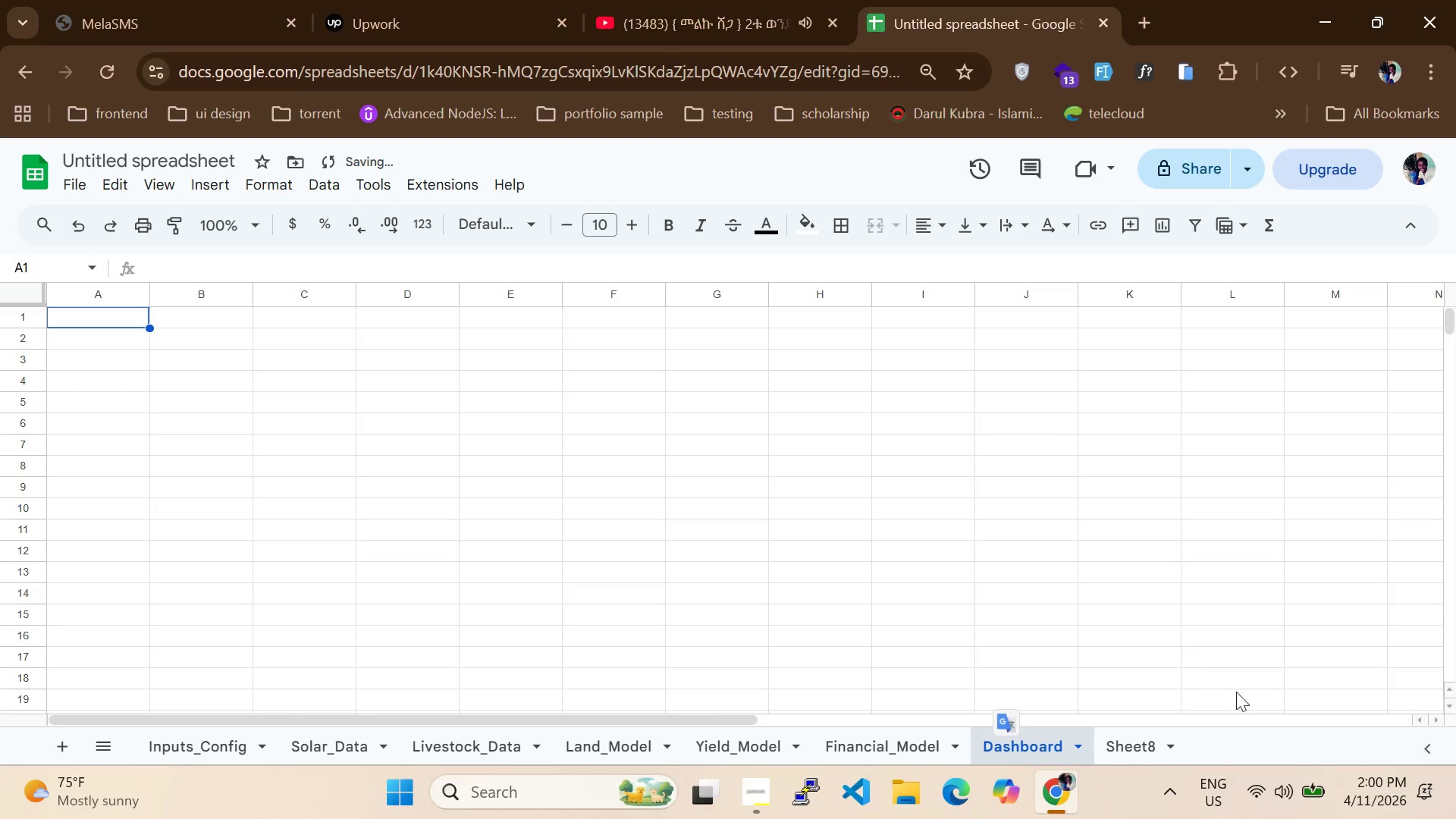 
left_click([1141, 739])
 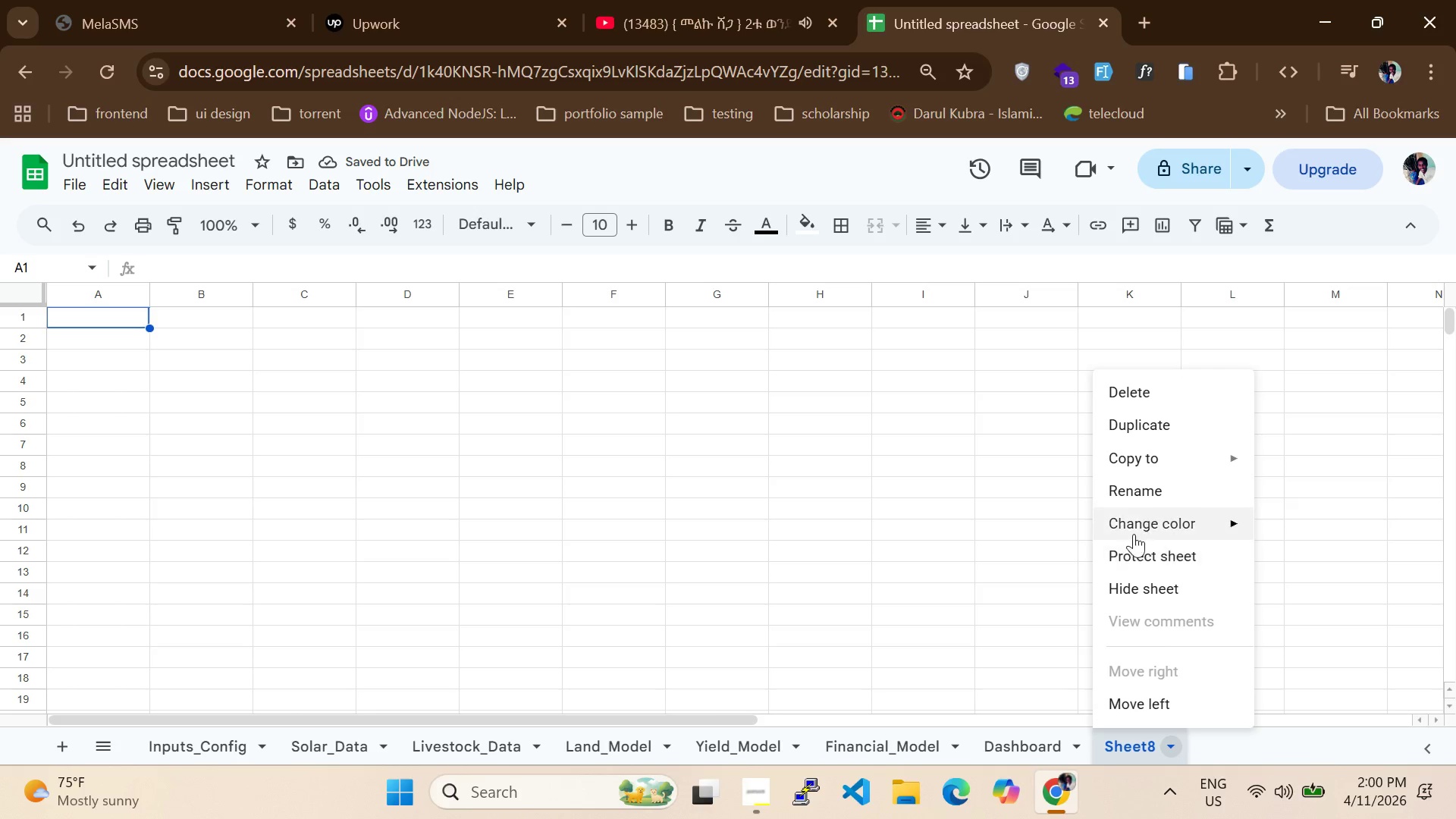 
left_click([1134, 490])
 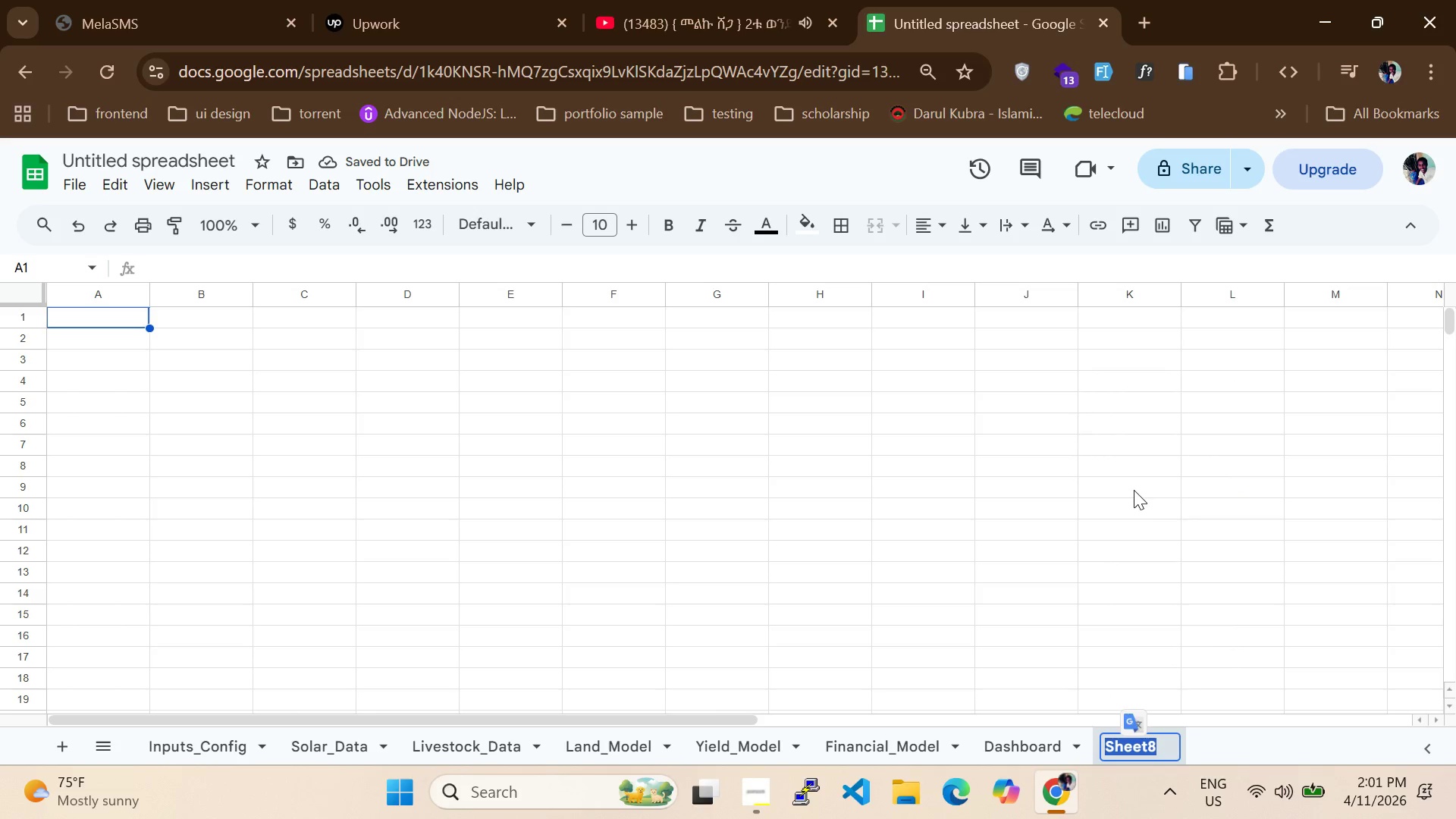 
type(Logic )
key(Backspace)
type(_Map)
 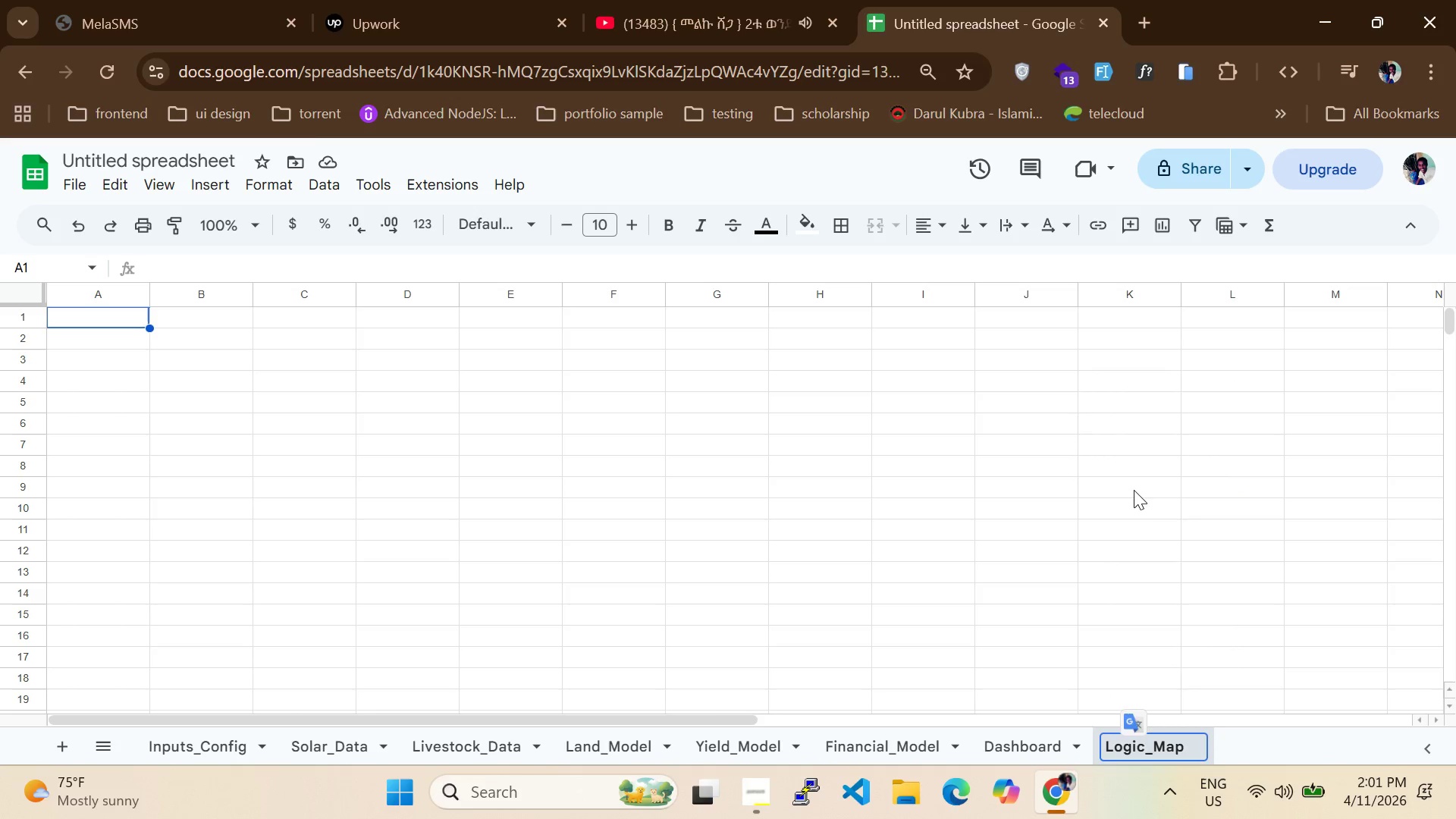 
key(Enter)
 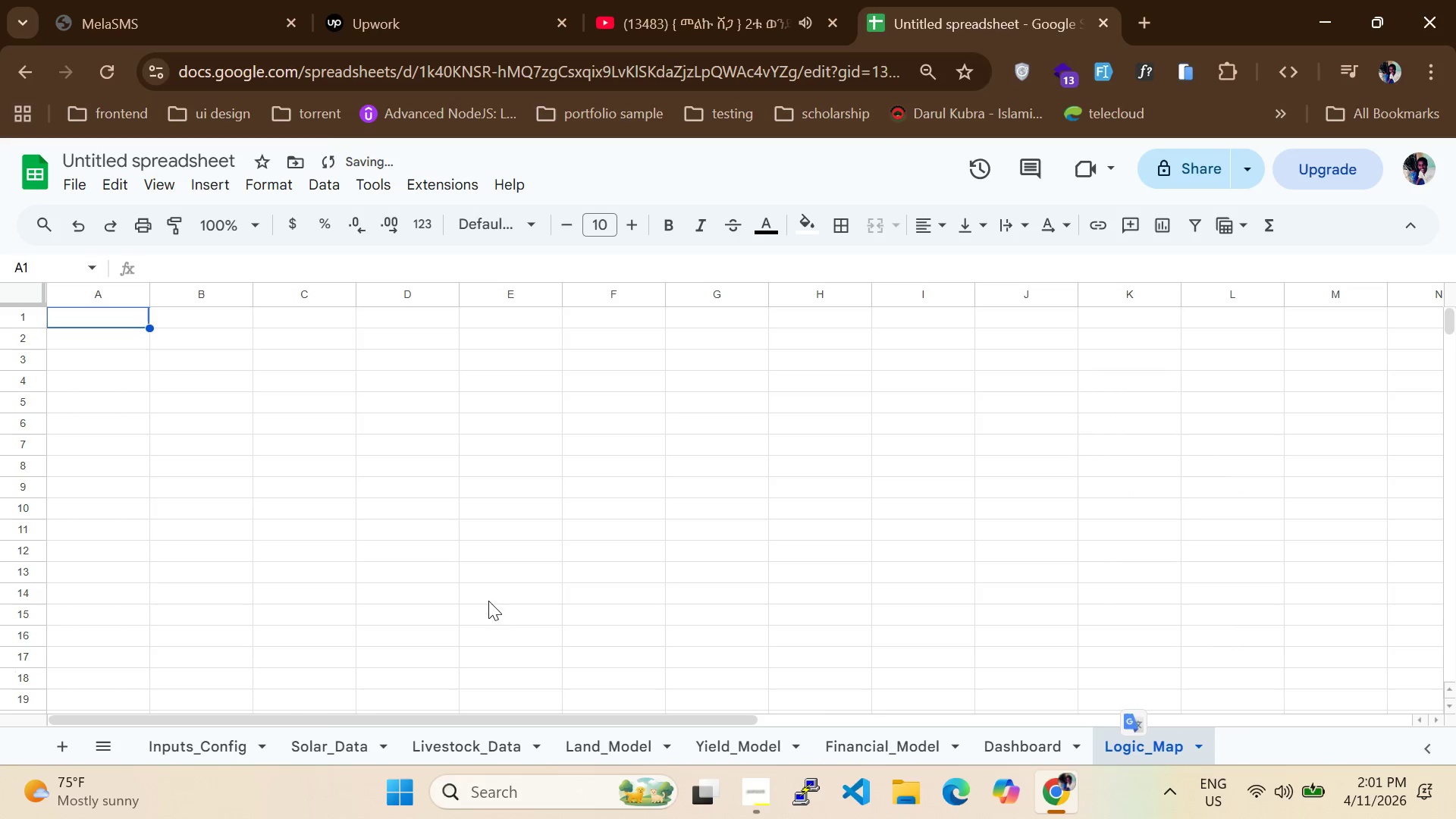 
left_click([185, 742])
 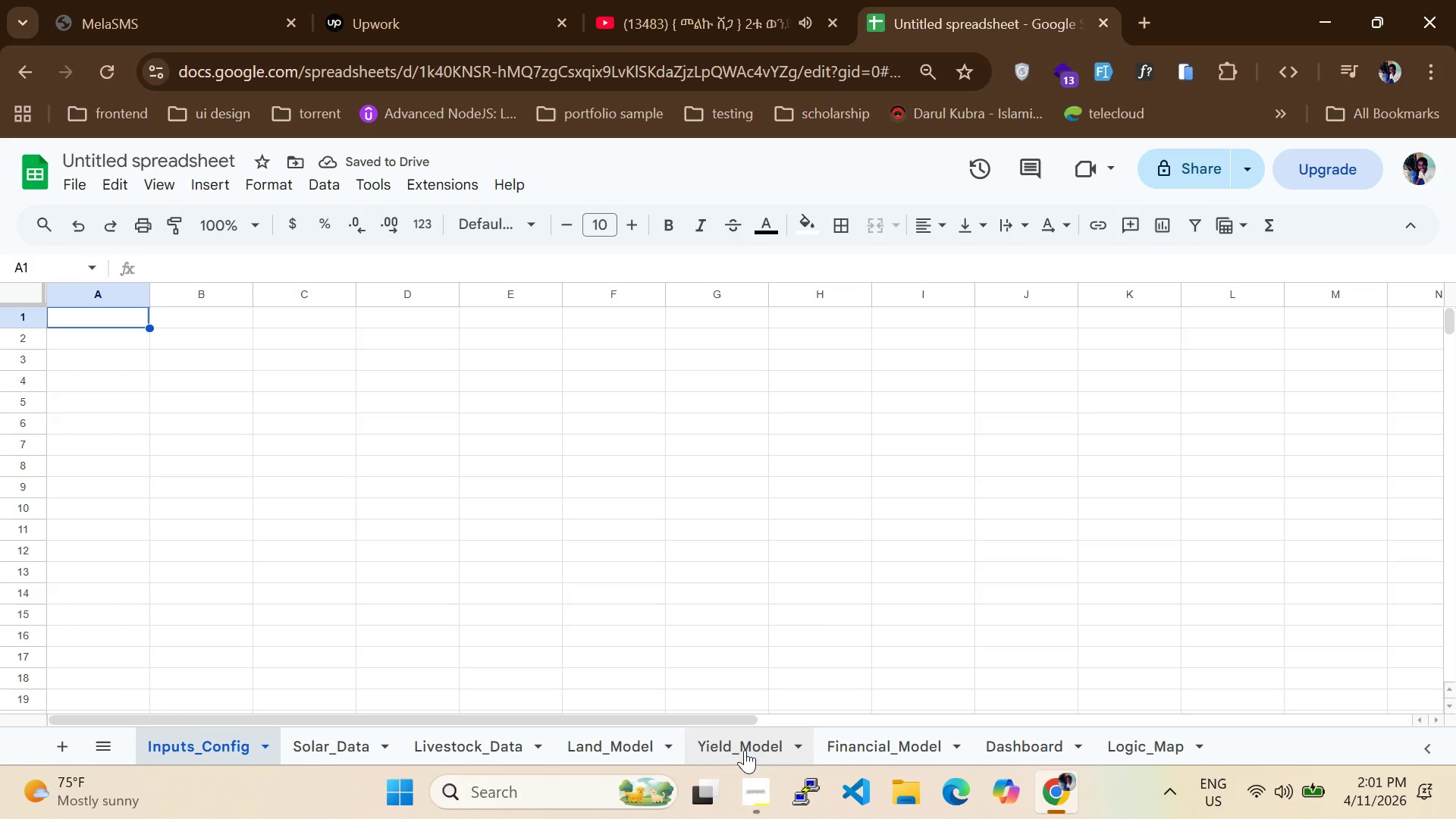 
left_click([734, 794])